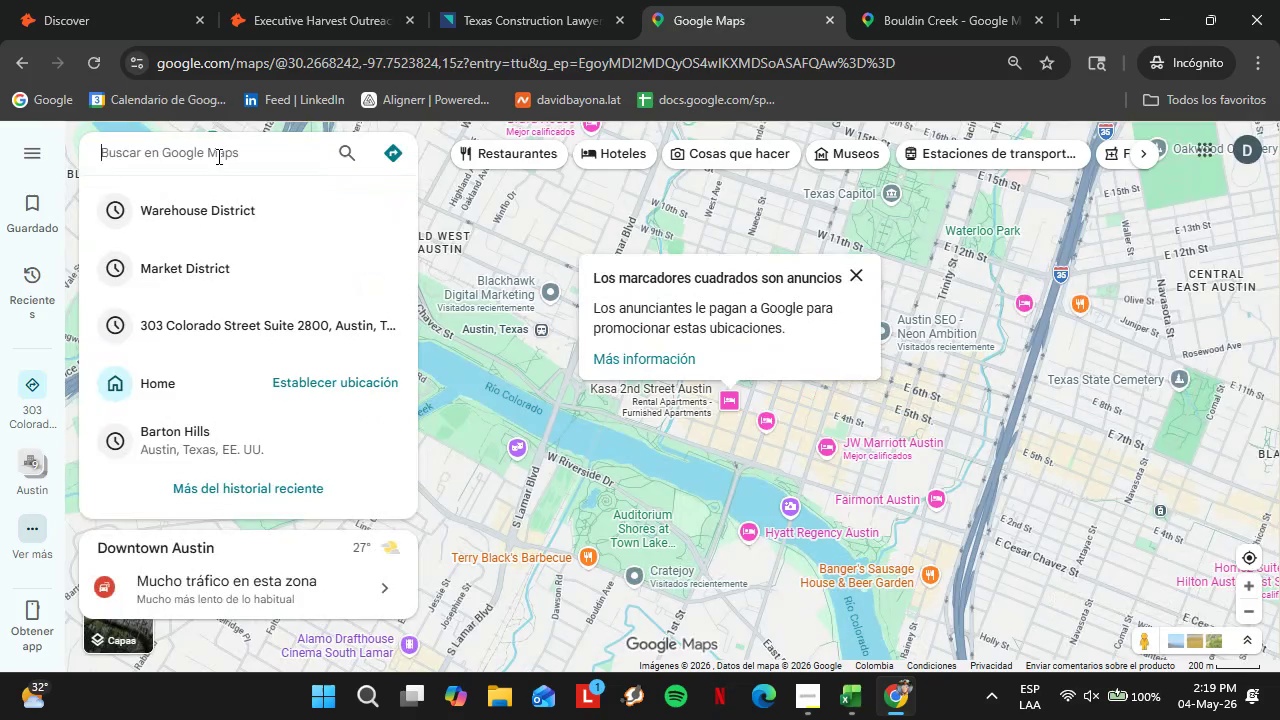 
key(Control+V)
 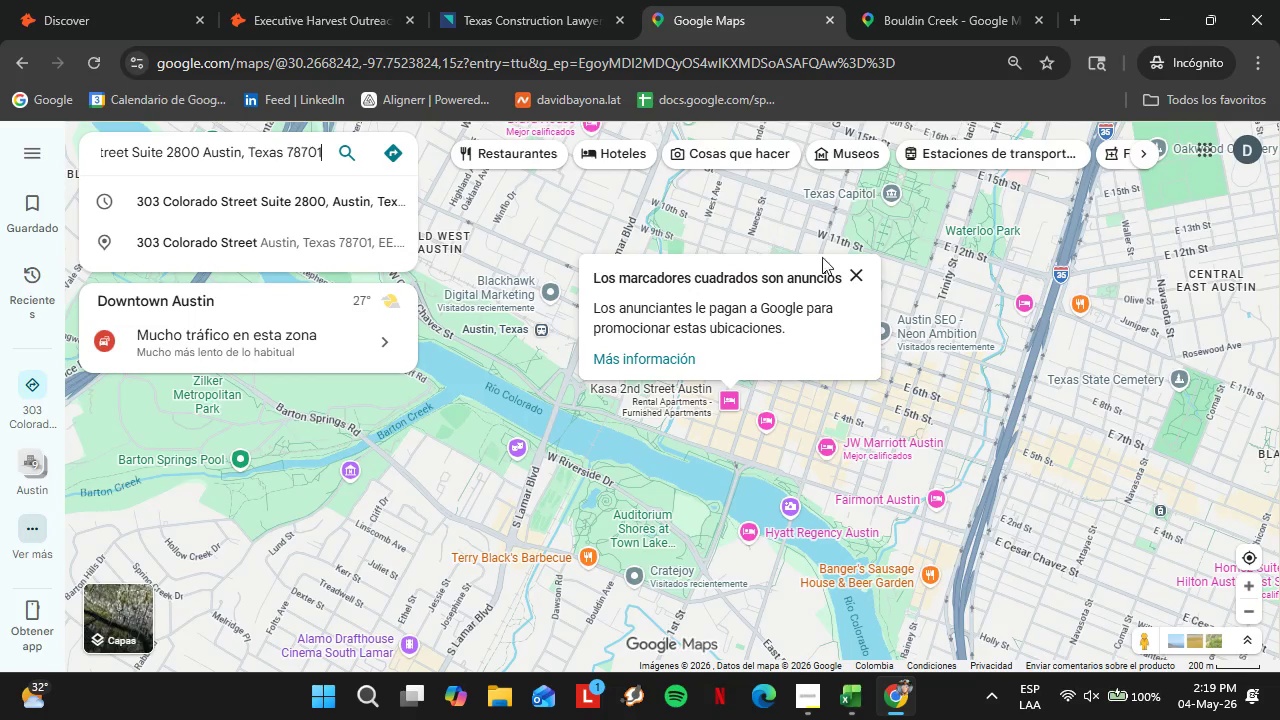 
left_click([855, 271])
 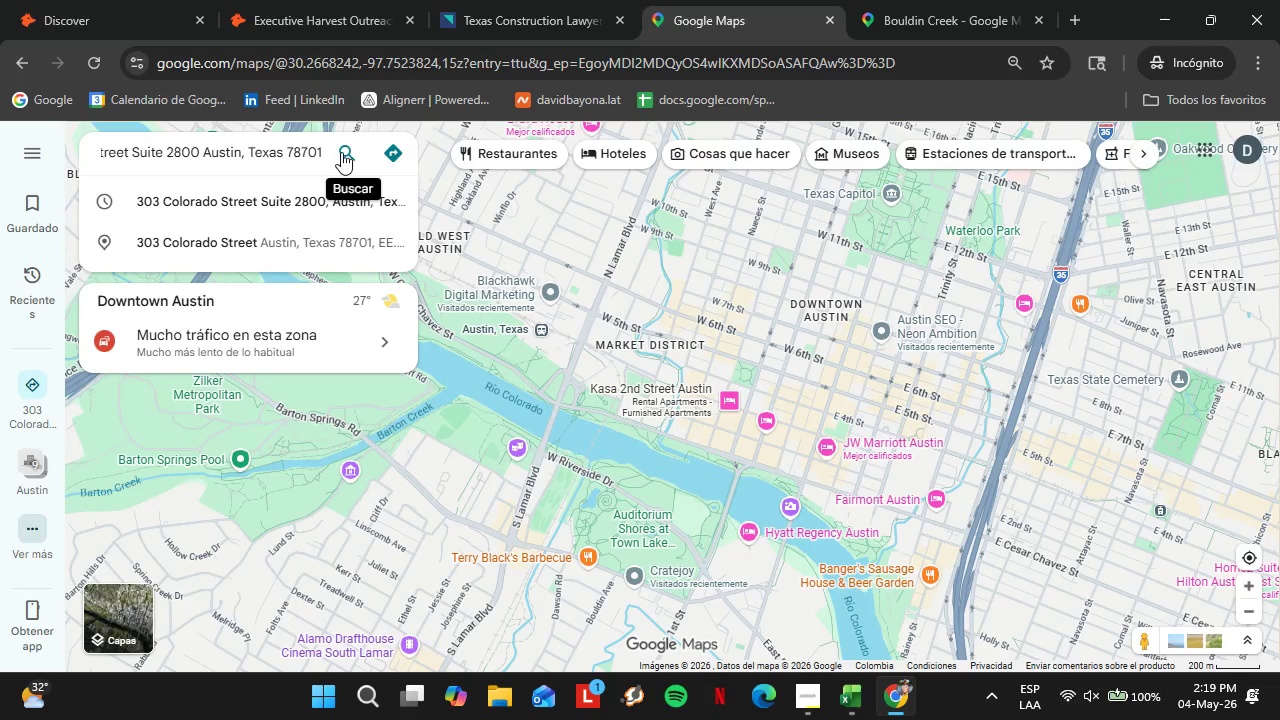 
left_click([344, 145])
 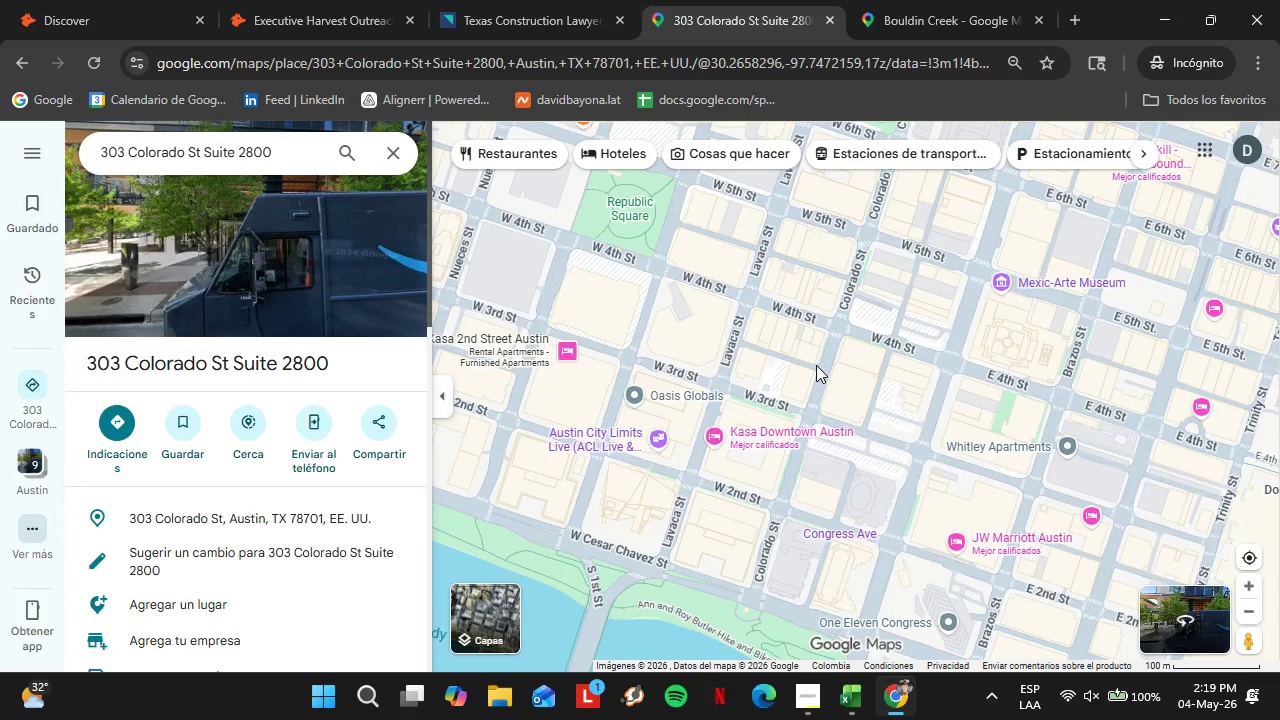 
left_click_drag(start_coordinate=[895, 455], to_coordinate=[652, 365])
 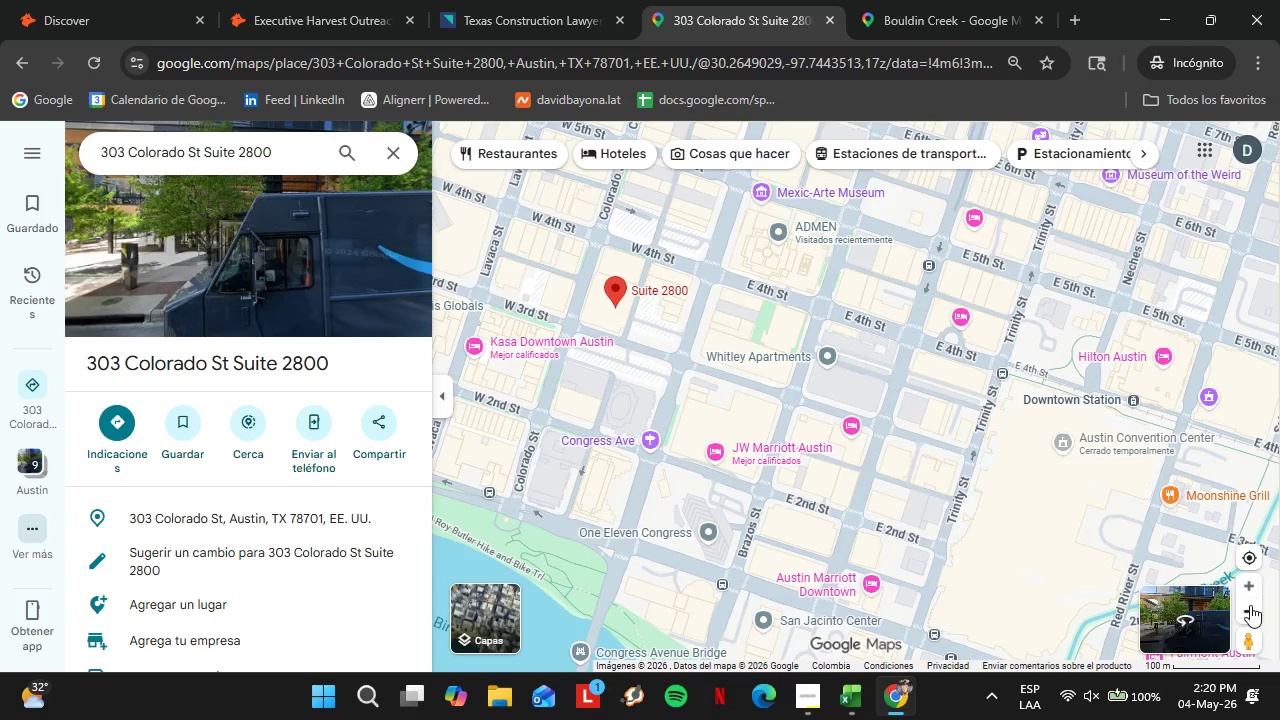 
double_click([1250, 605])
 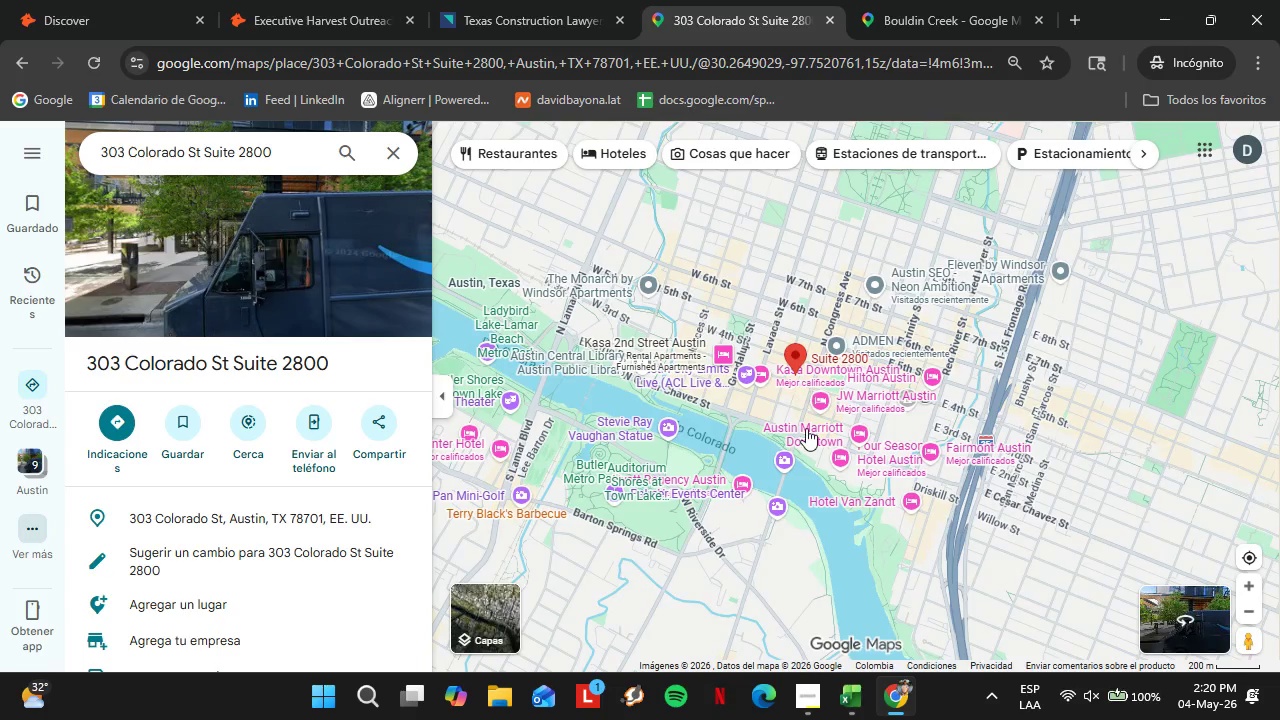 
left_click_drag(start_coordinate=[814, 413], to_coordinate=[874, 496])
 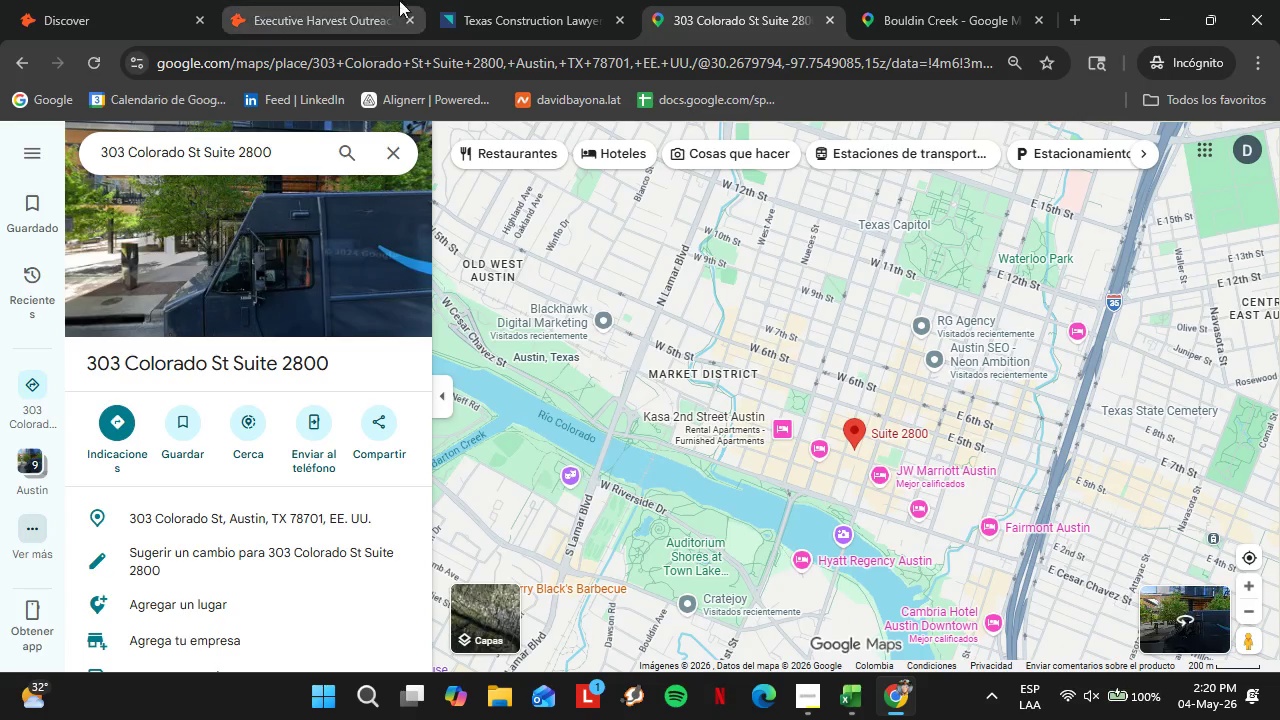 
left_click_drag(start_coordinate=[596, 0], to_coordinate=[590, 1])
 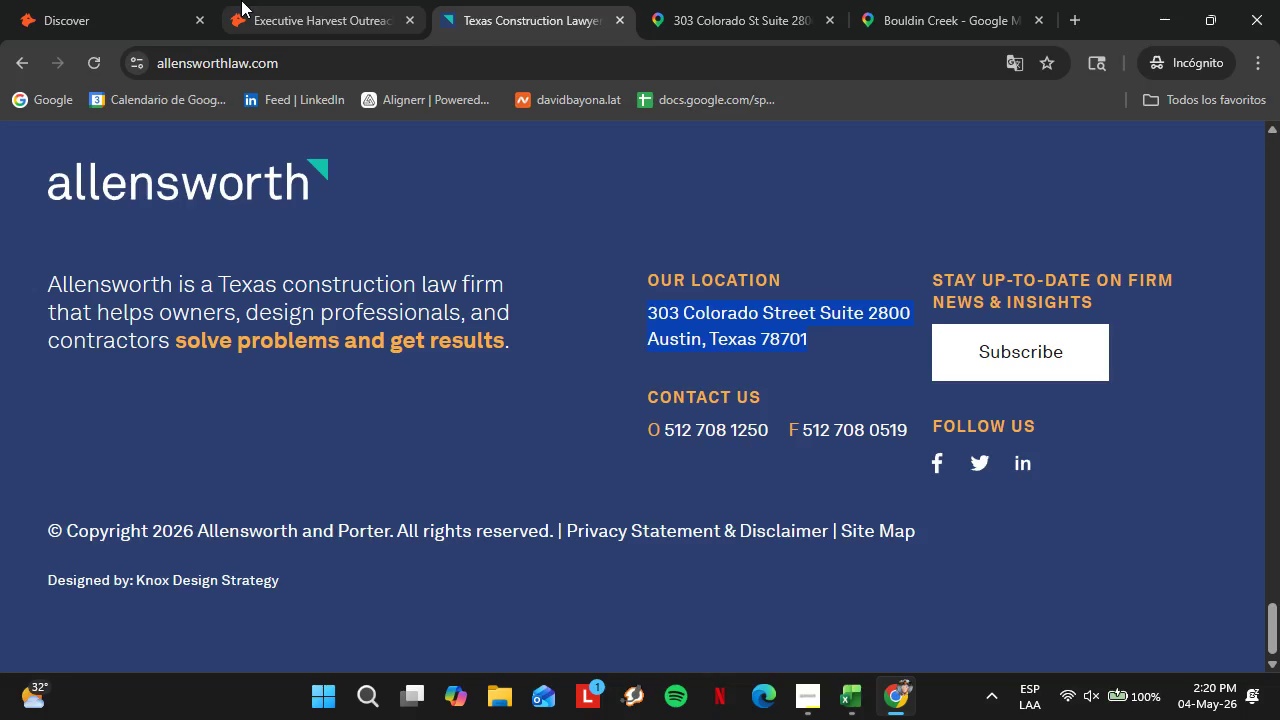 
double_click([231, 0])
 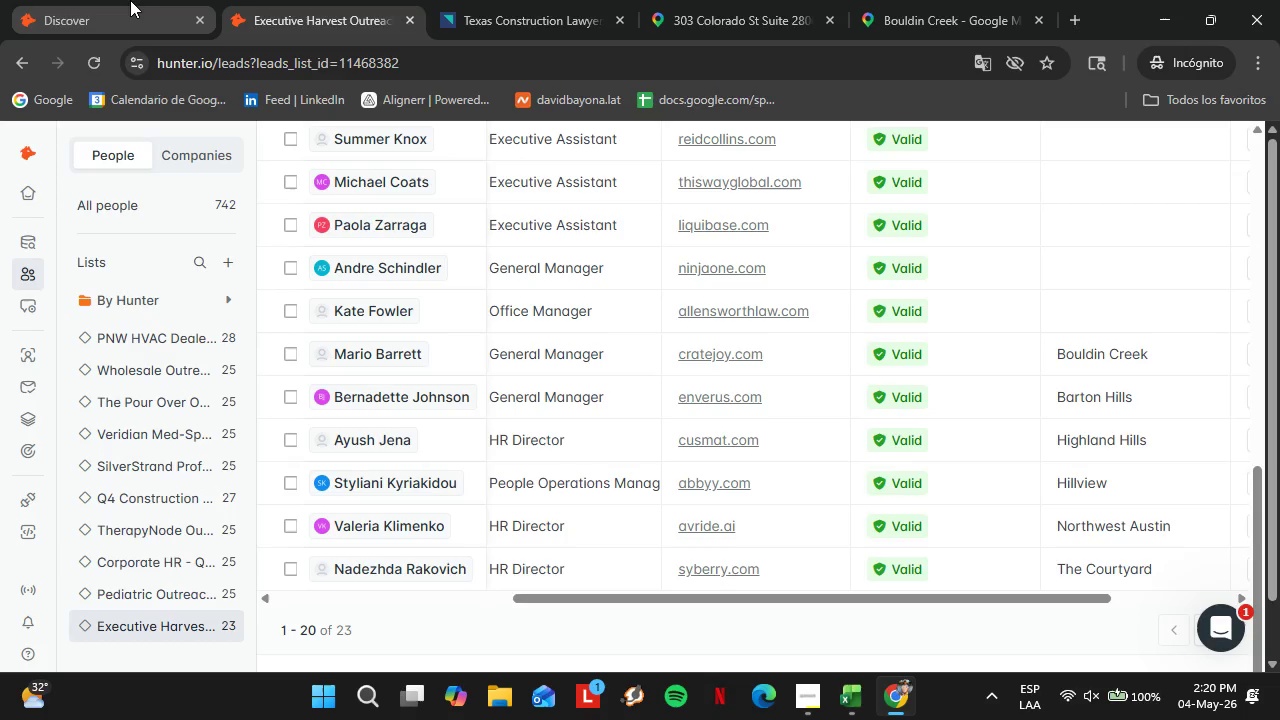 
triple_click([130, 0])
 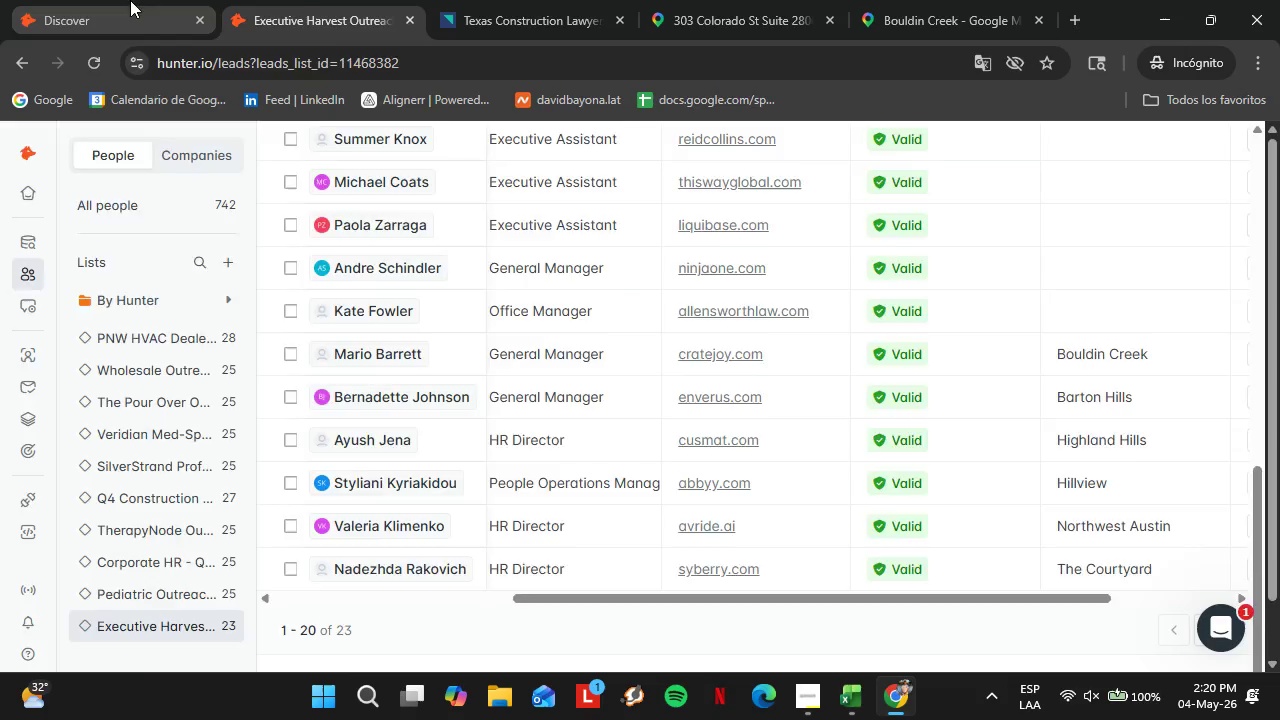 
triple_click([294, 0])
 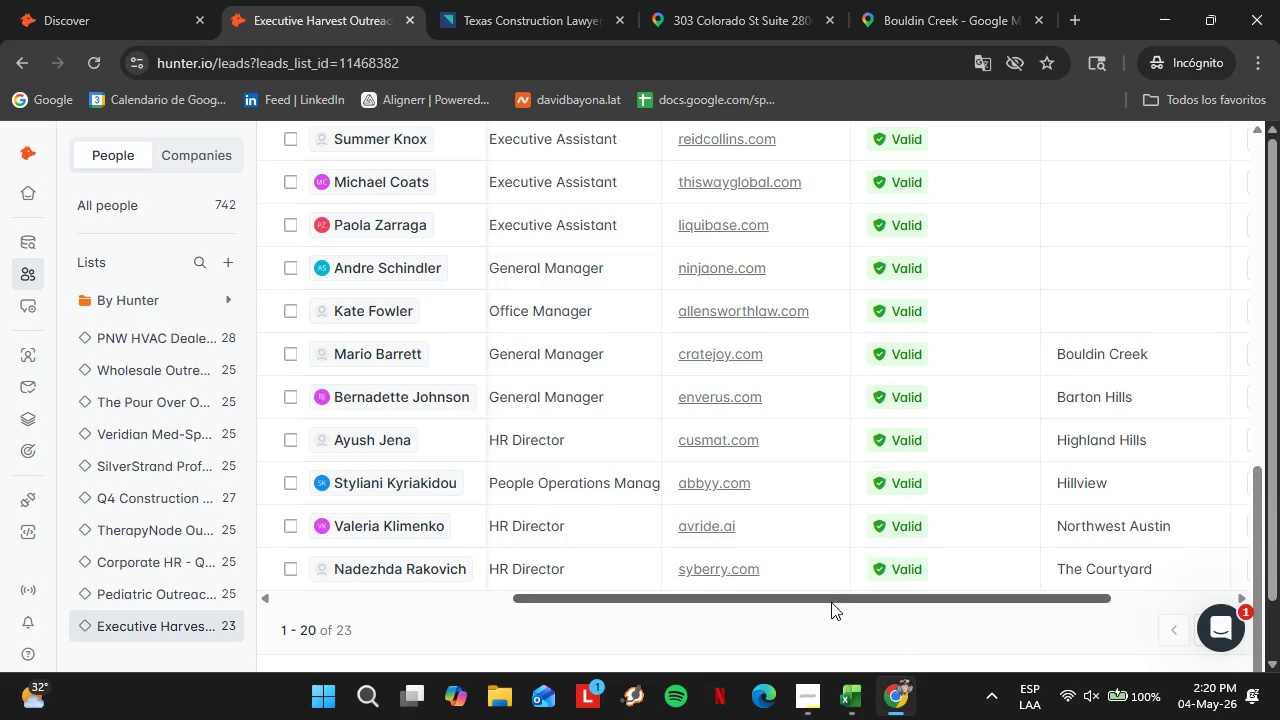 
left_click_drag(start_coordinate=[827, 599], to_coordinate=[911, 598])
 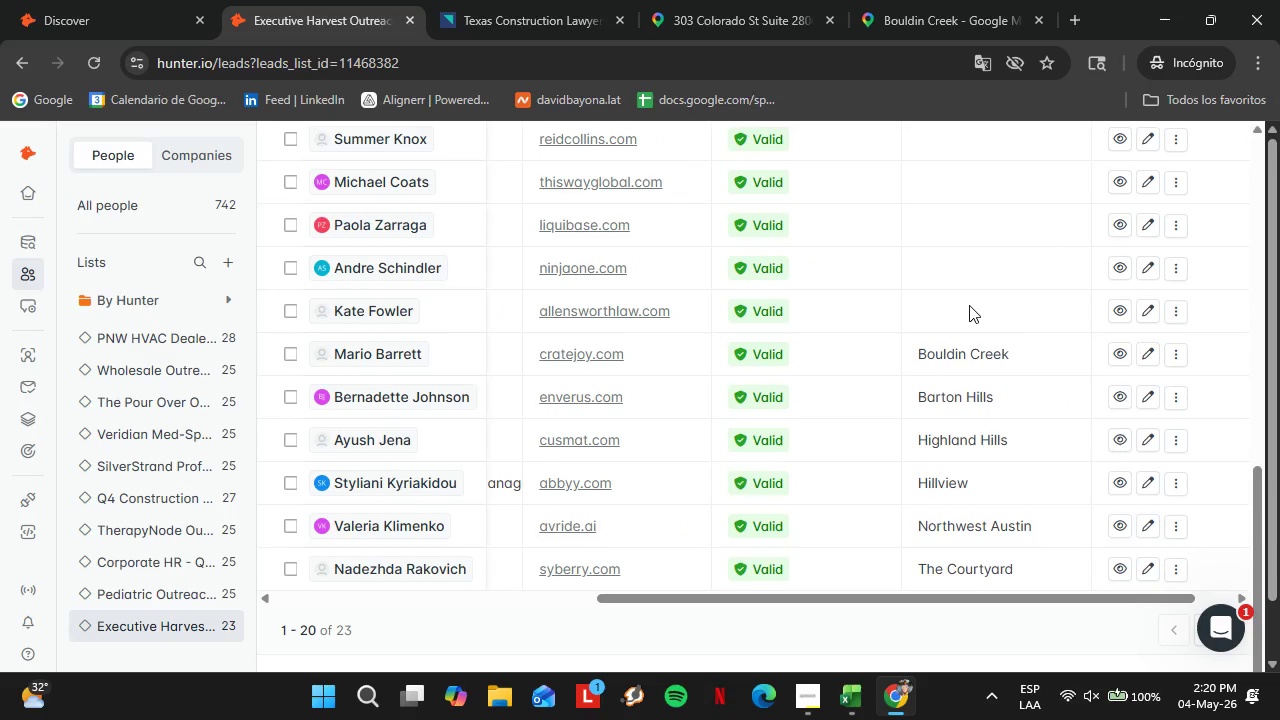 
double_click([969, 305])
 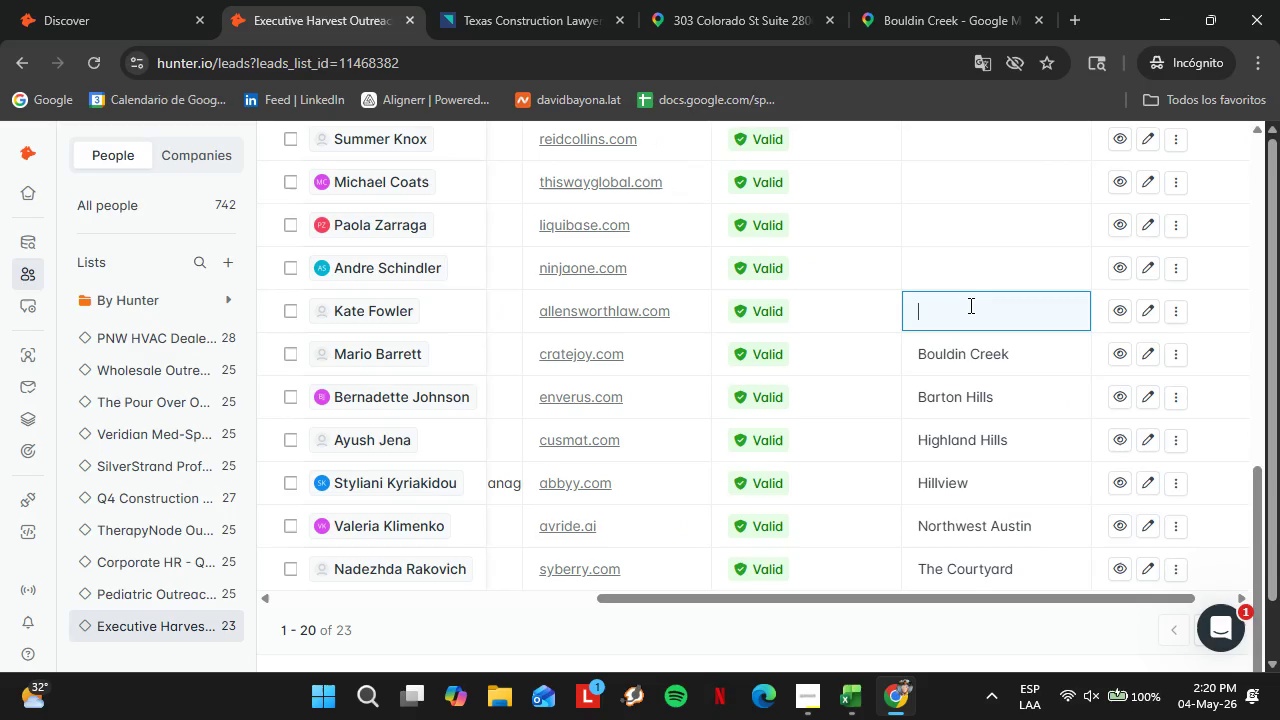 
triple_click([969, 305])
 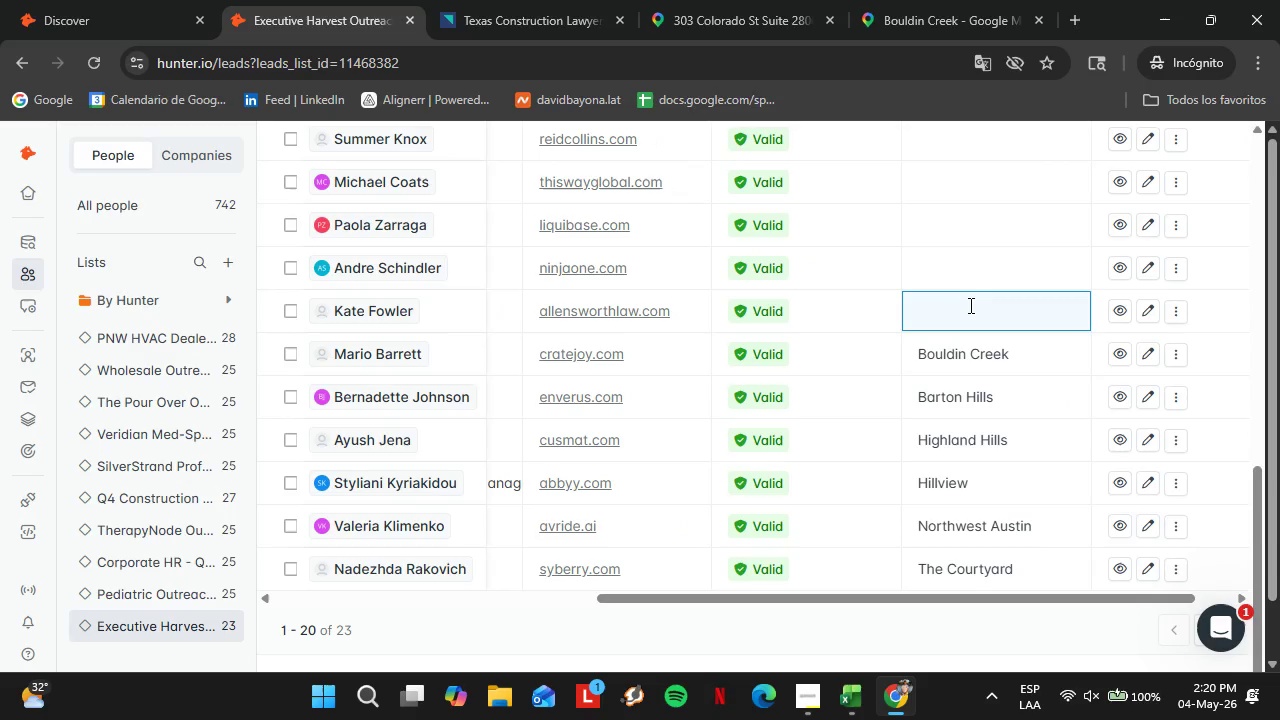 
type(Downtown Austin)
 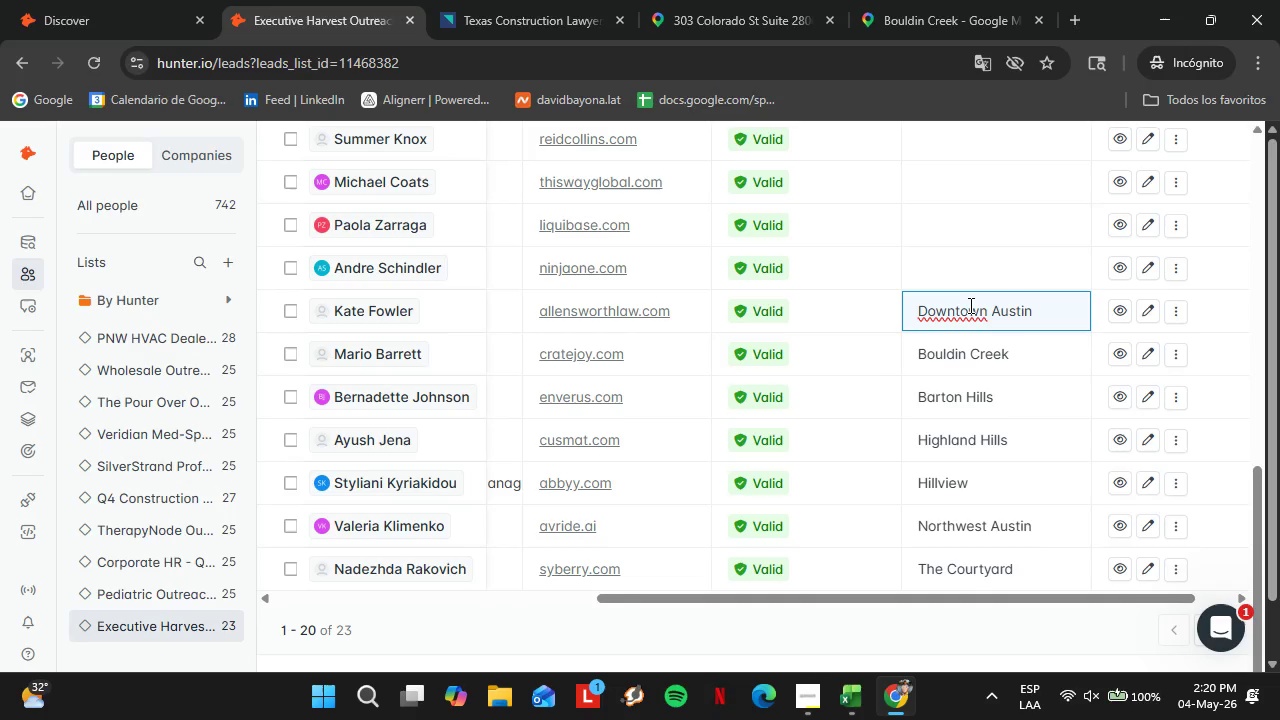 
 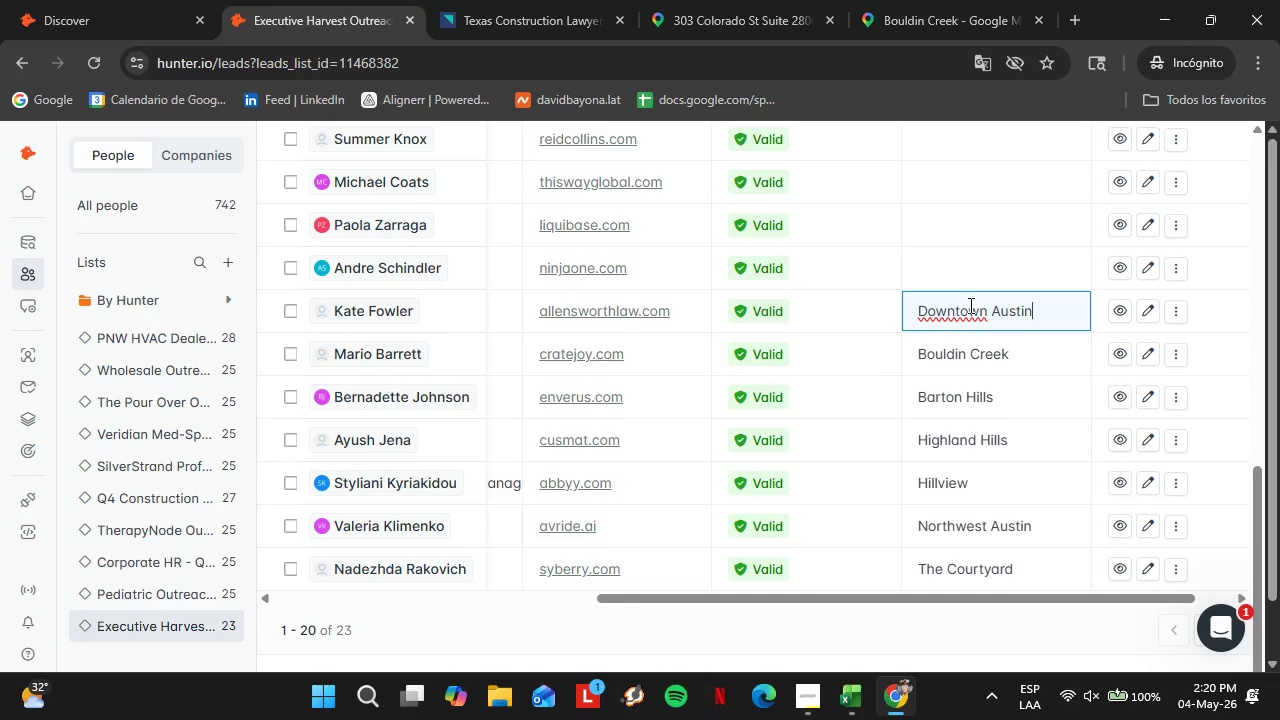 
key(Enter)
 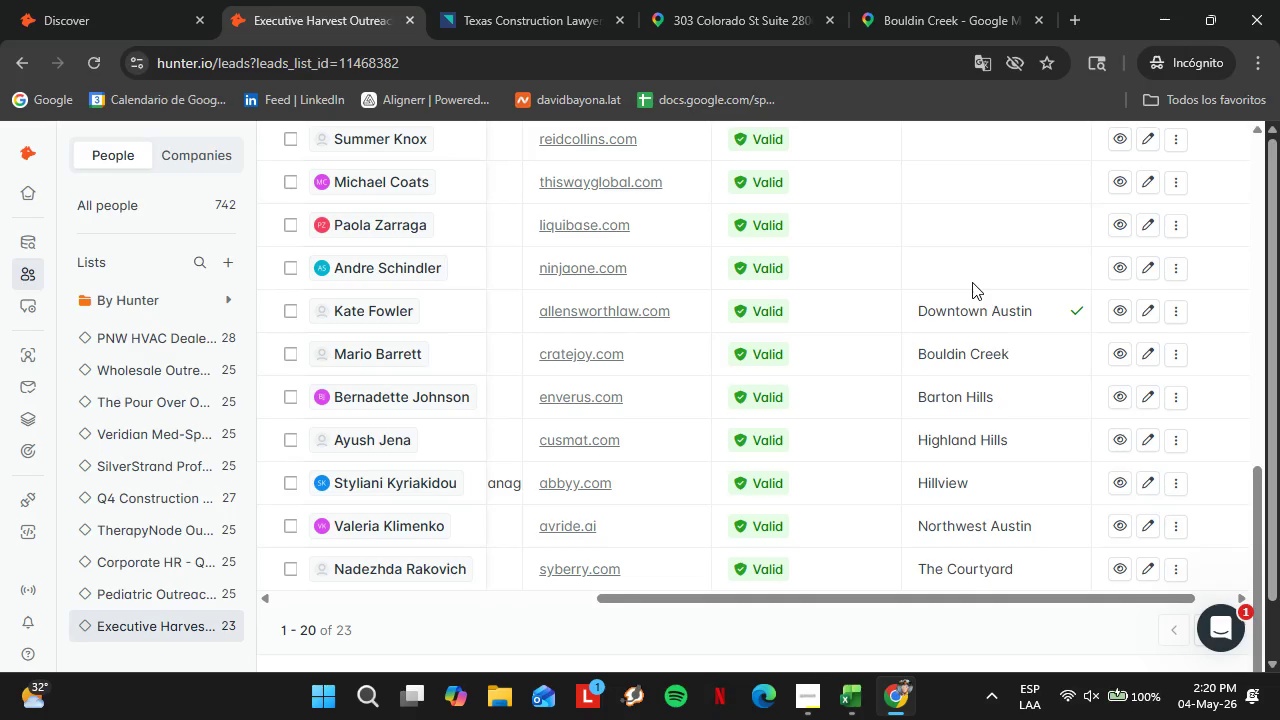 
left_click([961, 272])
 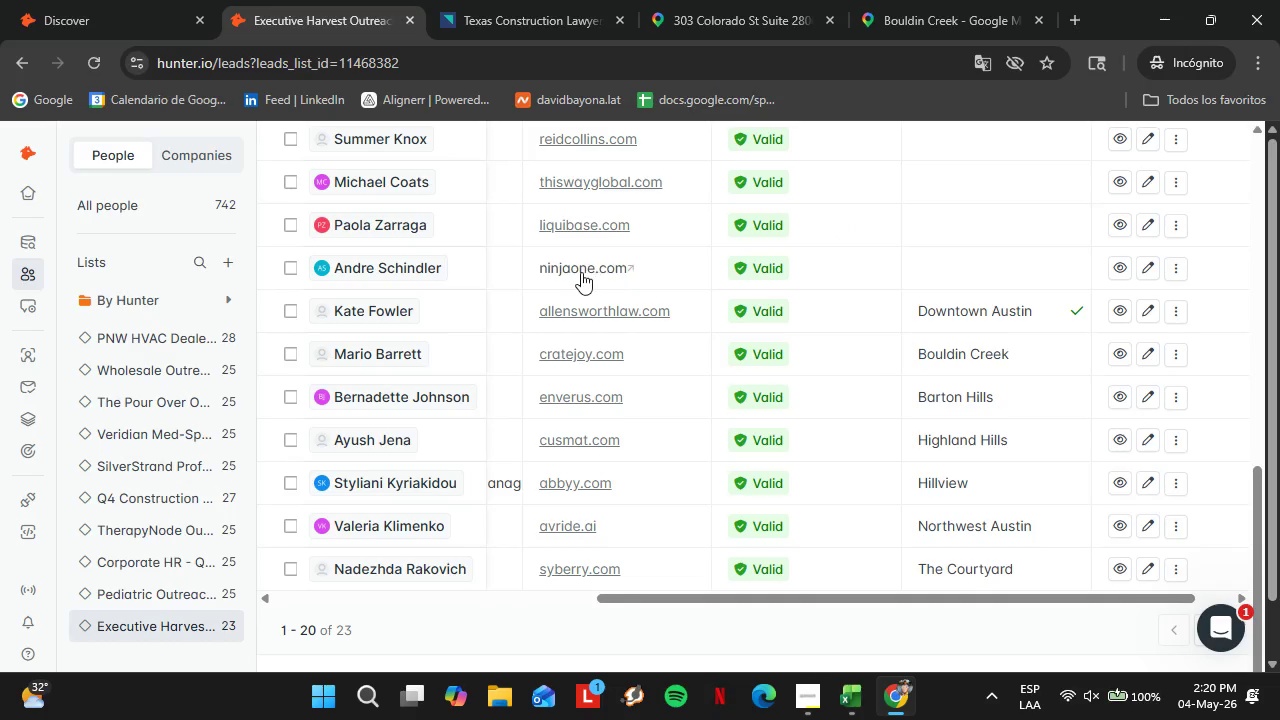 
left_click([580, 272])
 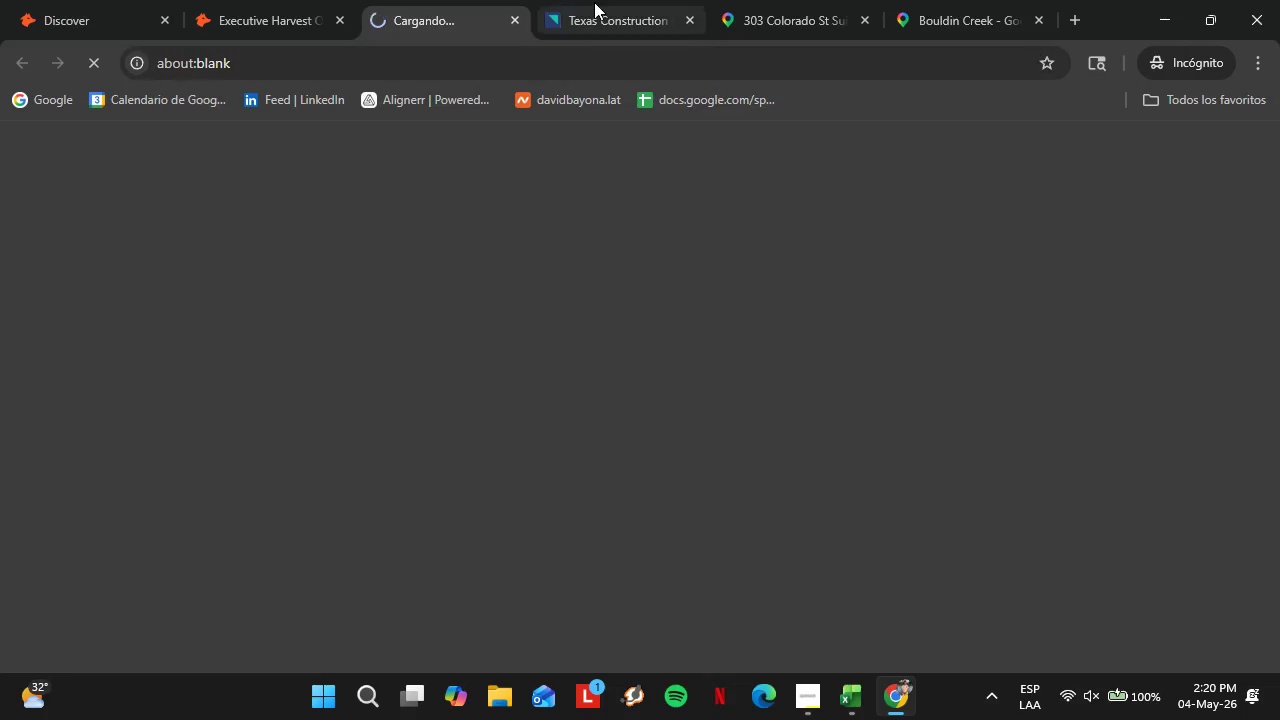 
left_click([604, 0])
 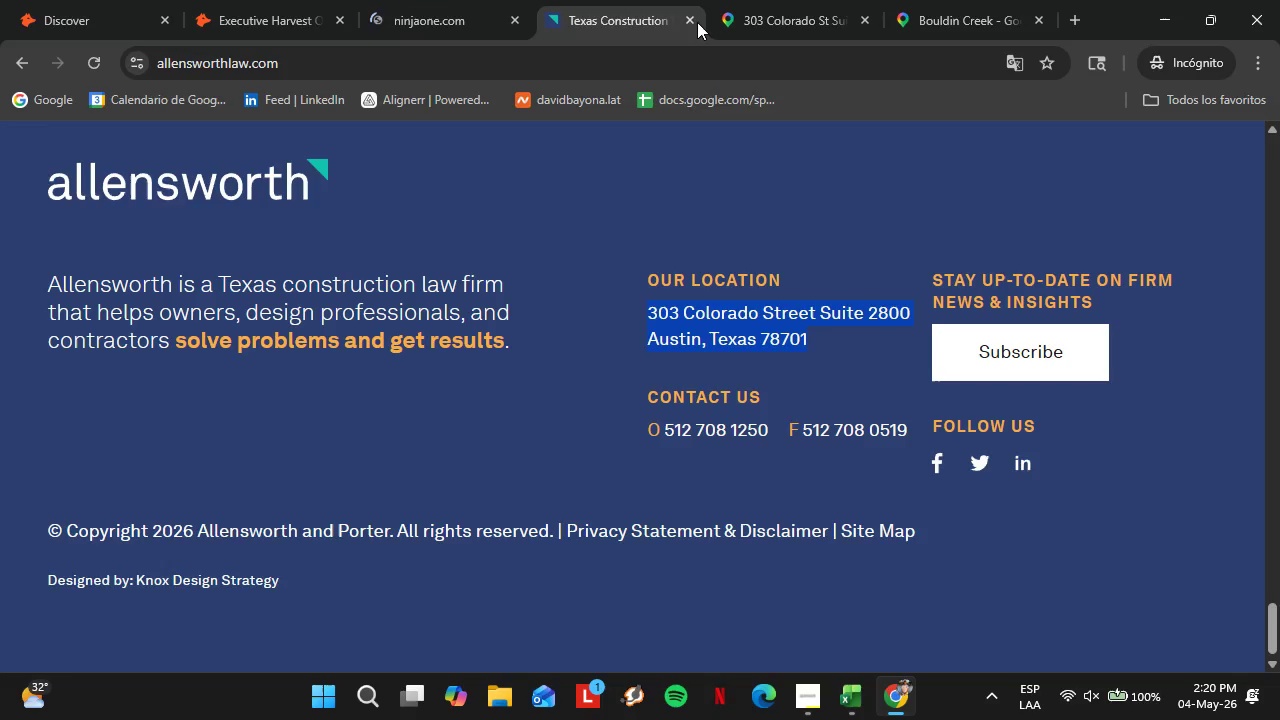 
double_click([697, 22])
 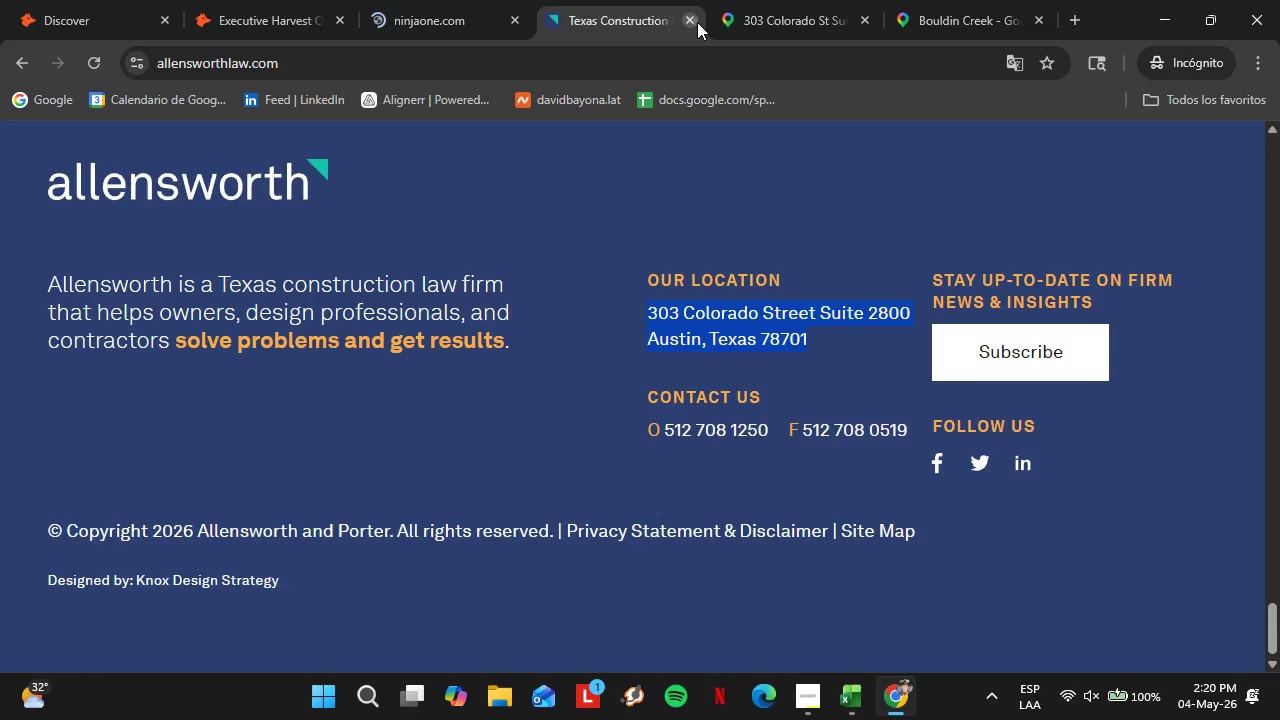 
left_click([476, 0])
 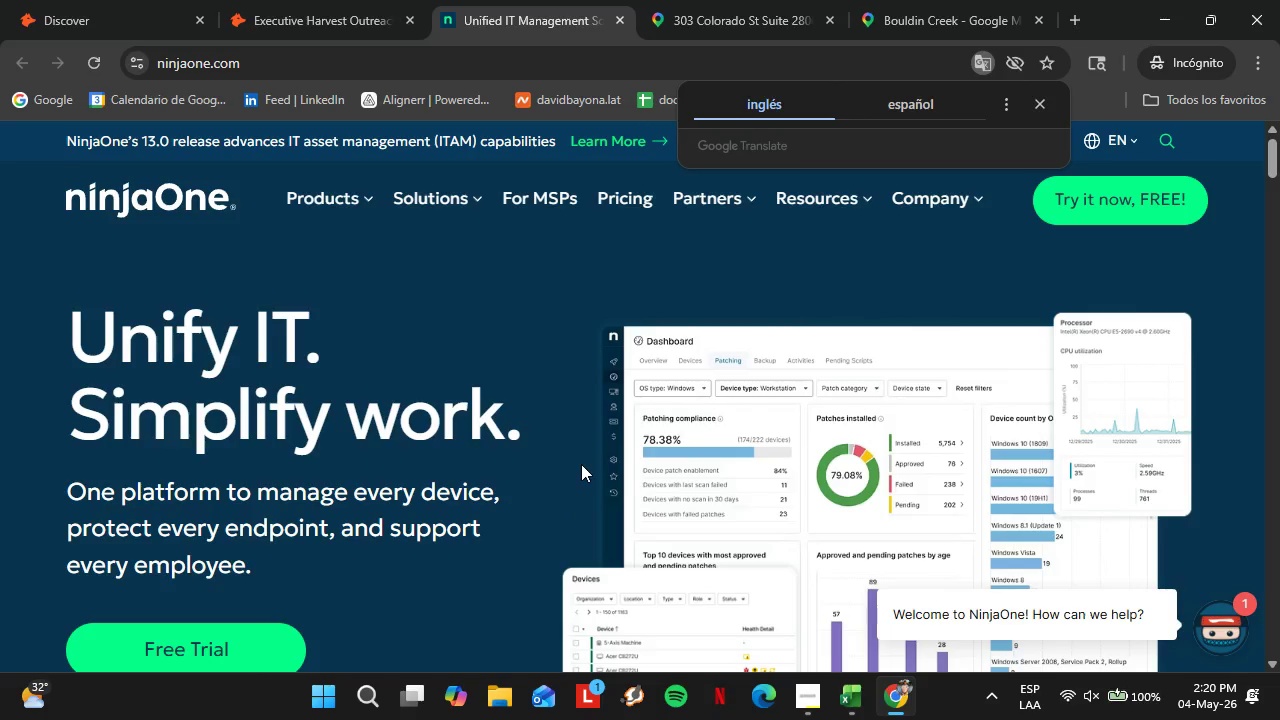 
wait(40.81)
 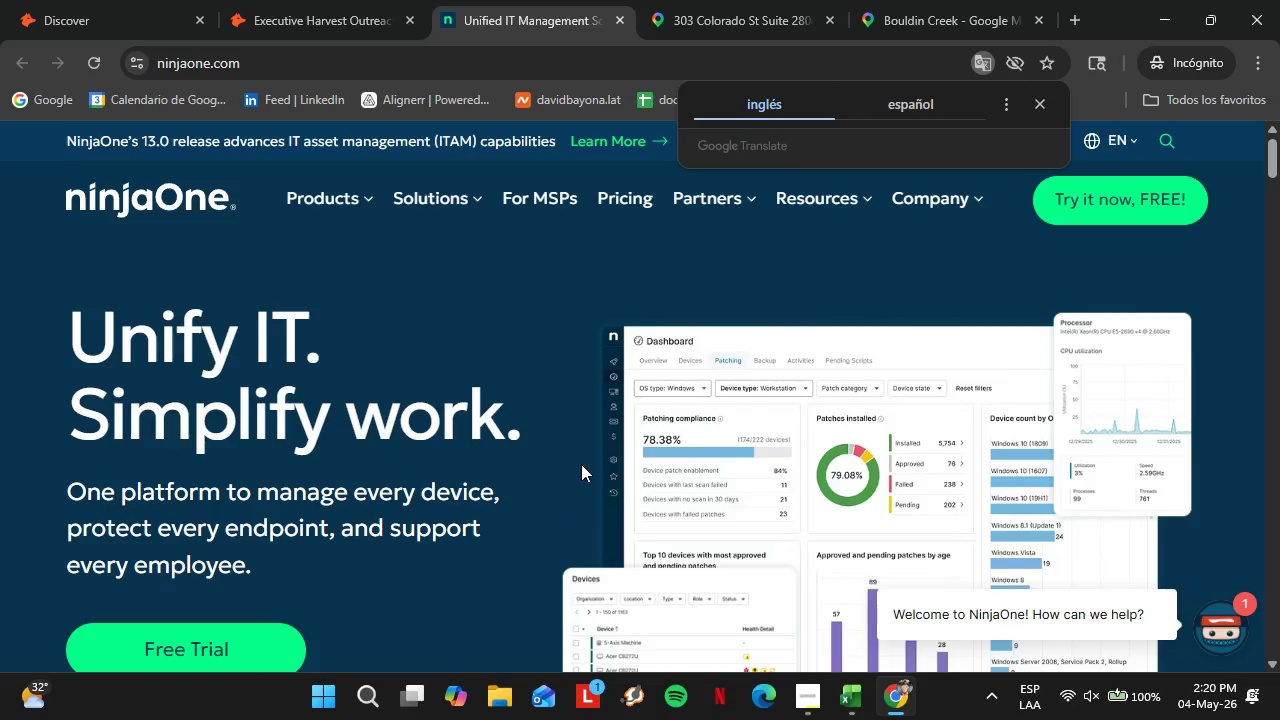 
left_click([1040, 105])
 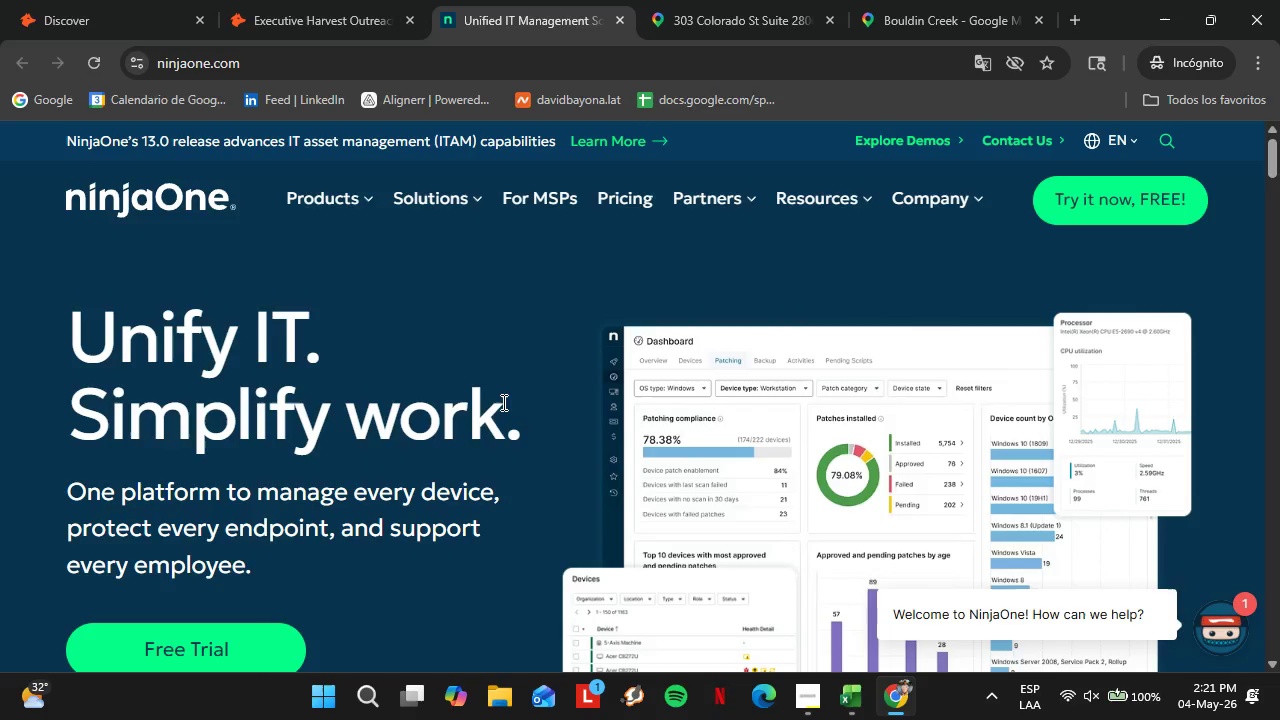 
wait(13.3)
 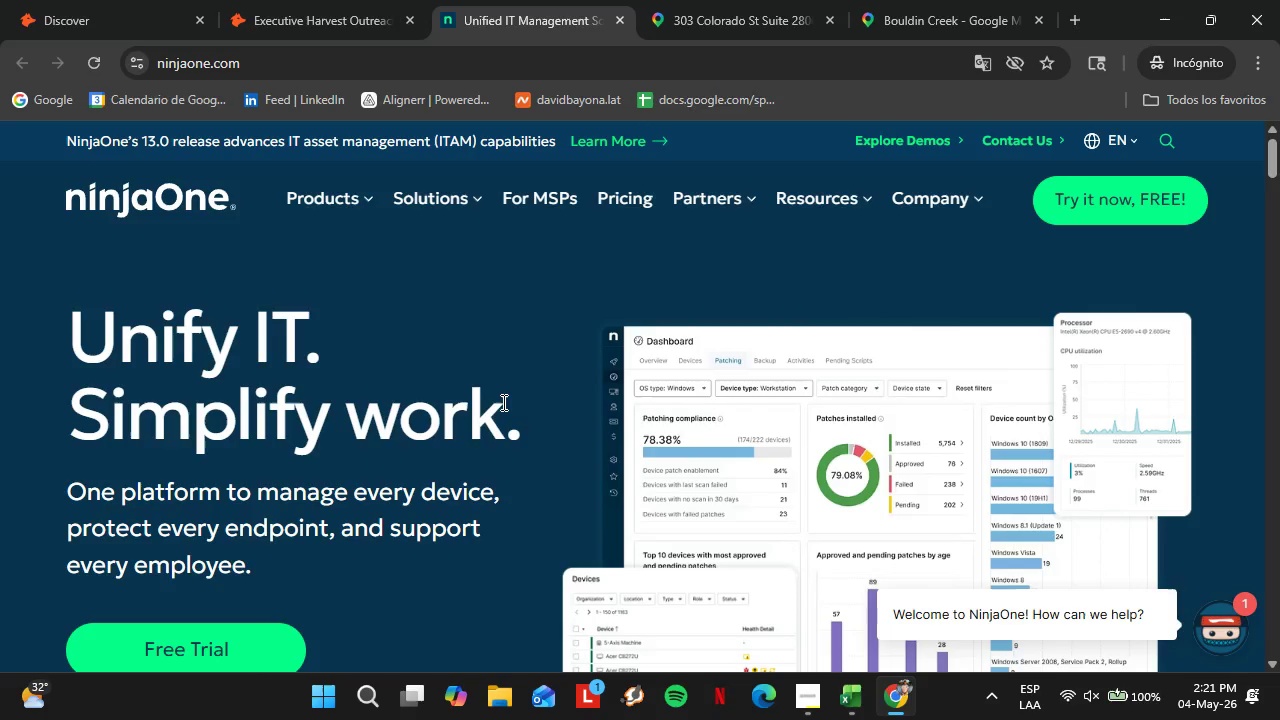 
scroll: coordinate [1014, 342], scroll_direction: down, amount: 5.0
 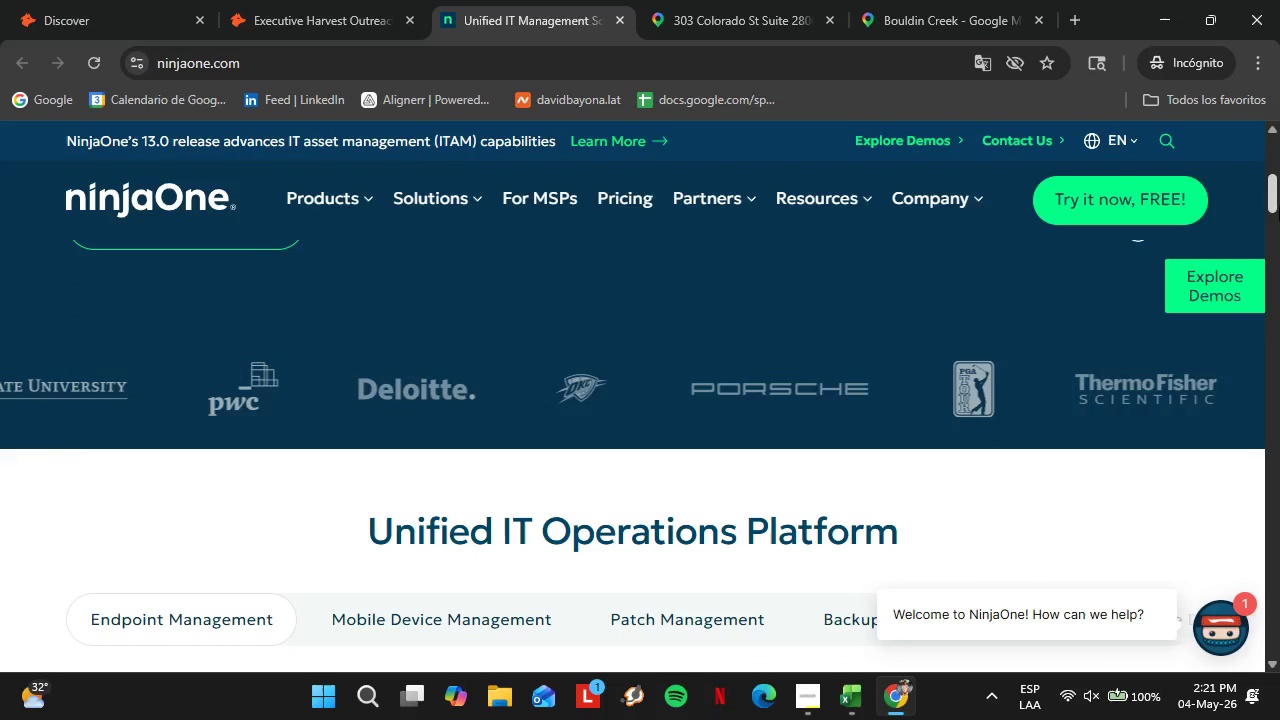 
left_click_drag(start_coordinate=[1279, 205], to_coordinate=[1279, 699])
 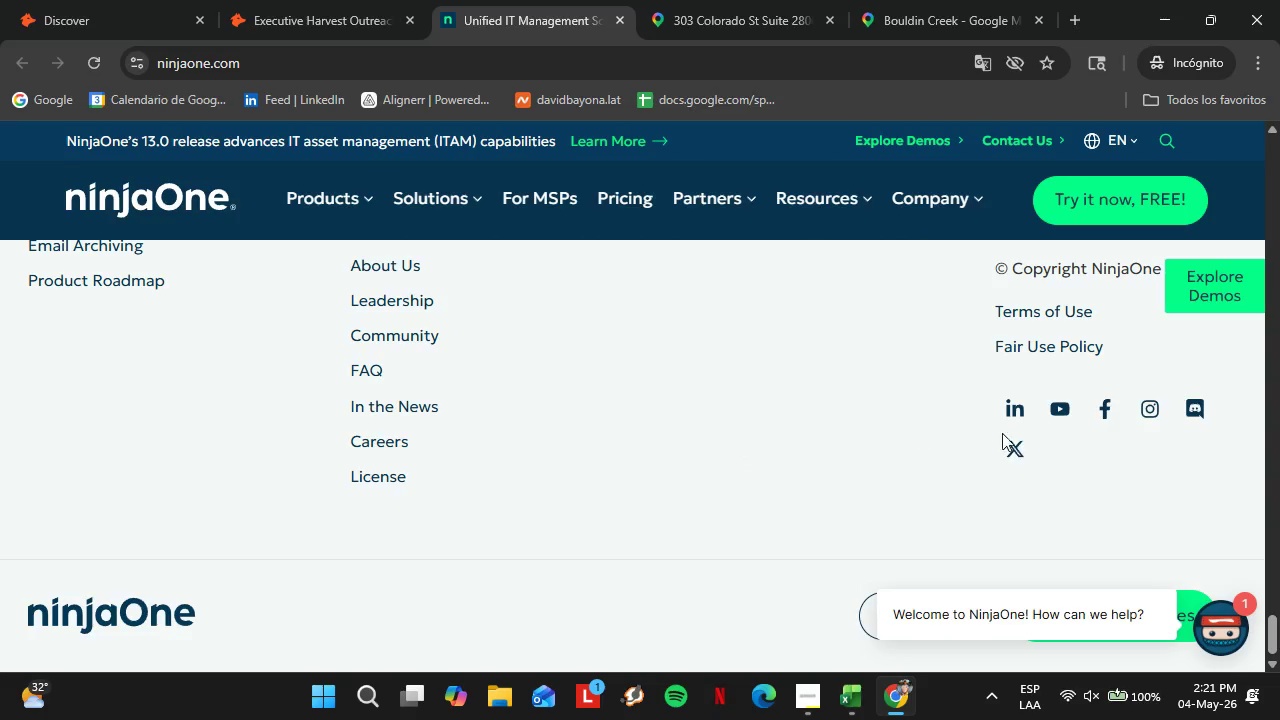 
scroll: coordinate [738, 514], scroll_direction: up, amount: 4.0
 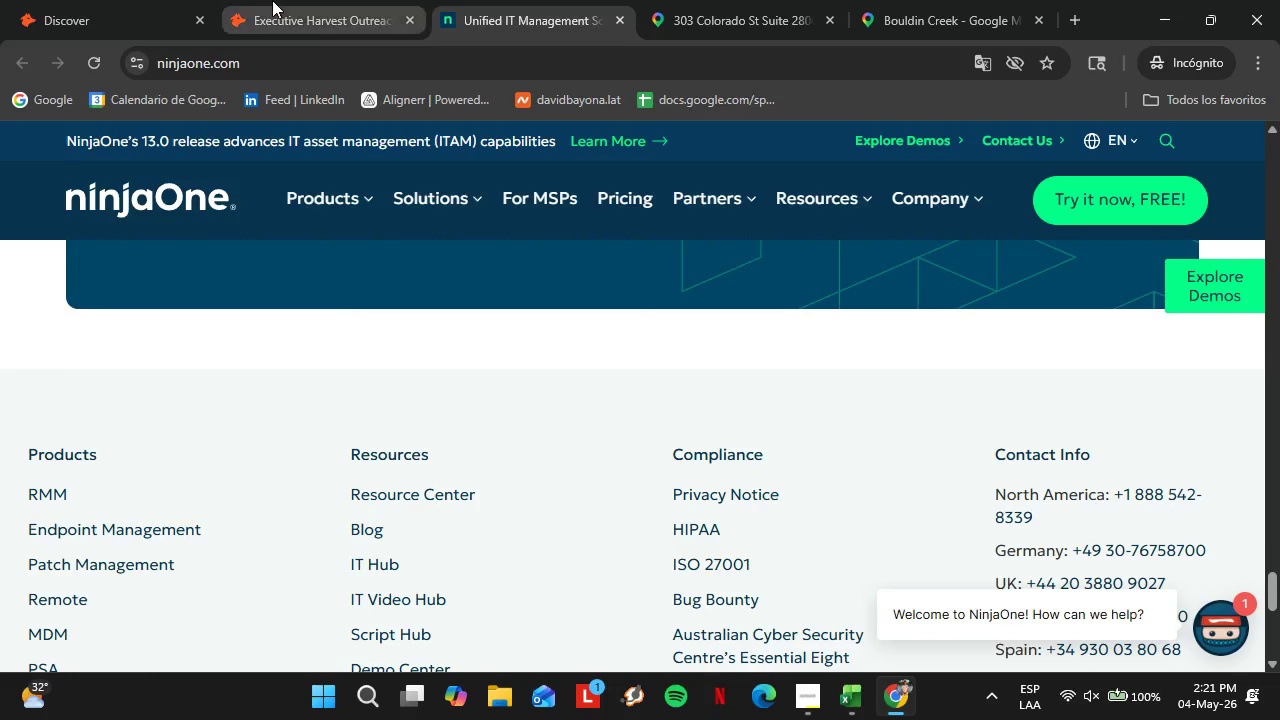 
left_click([104, 0])
 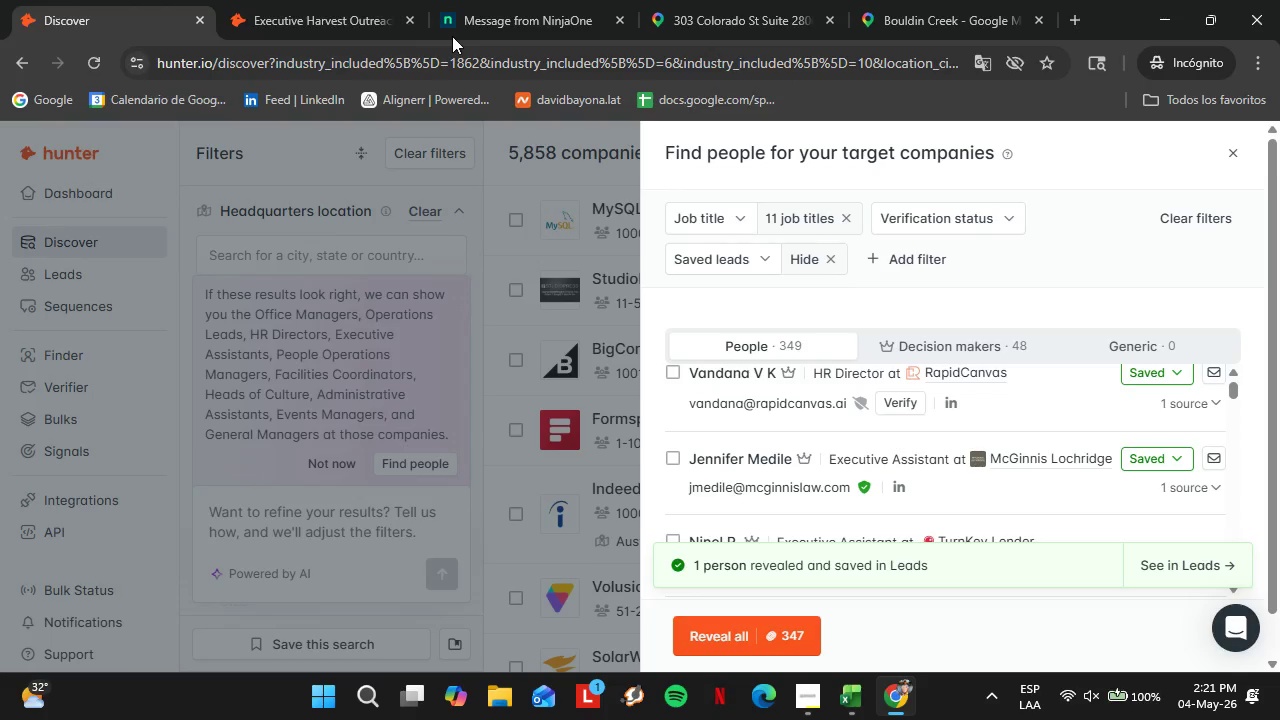 
left_click([340, 0])
 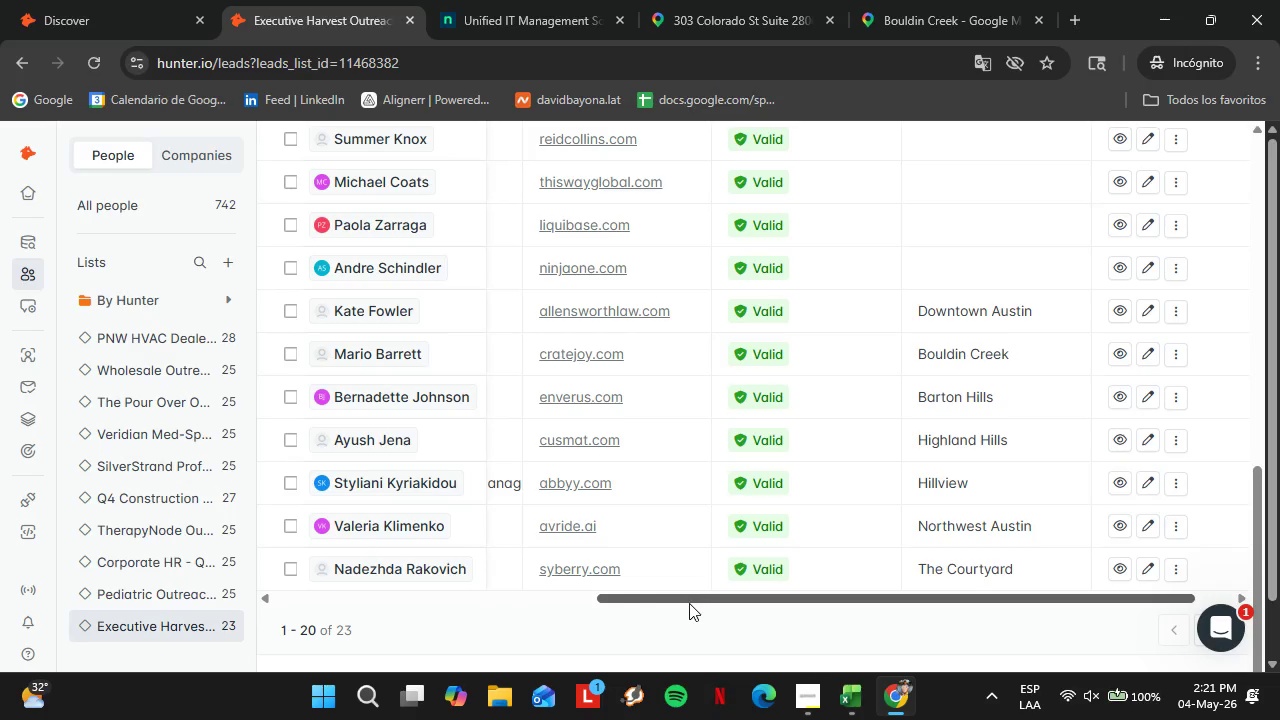 
left_click_drag(start_coordinate=[674, 597], to_coordinate=[641, 597])
 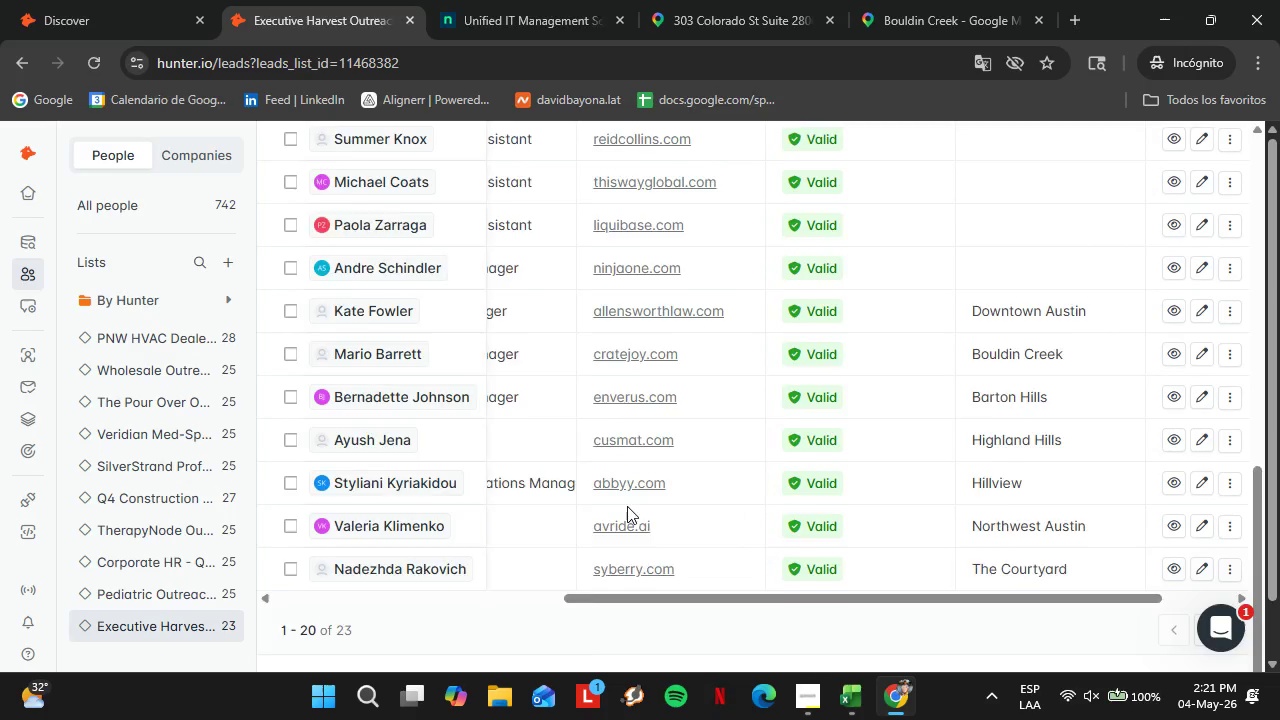 
scroll: coordinate [623, 473], scroll_direction: up, amount: 5.0
 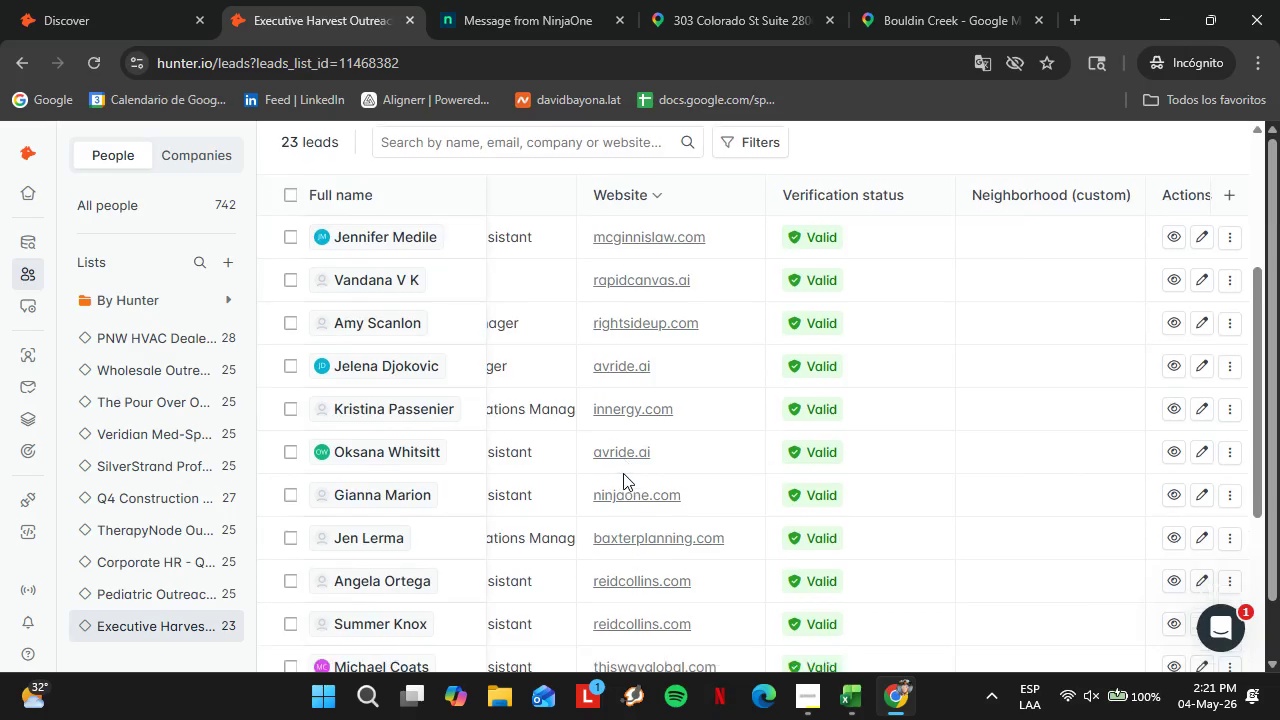 
scroll: coordinate [623, 473], scroll_direction: down, amount: 6.0
 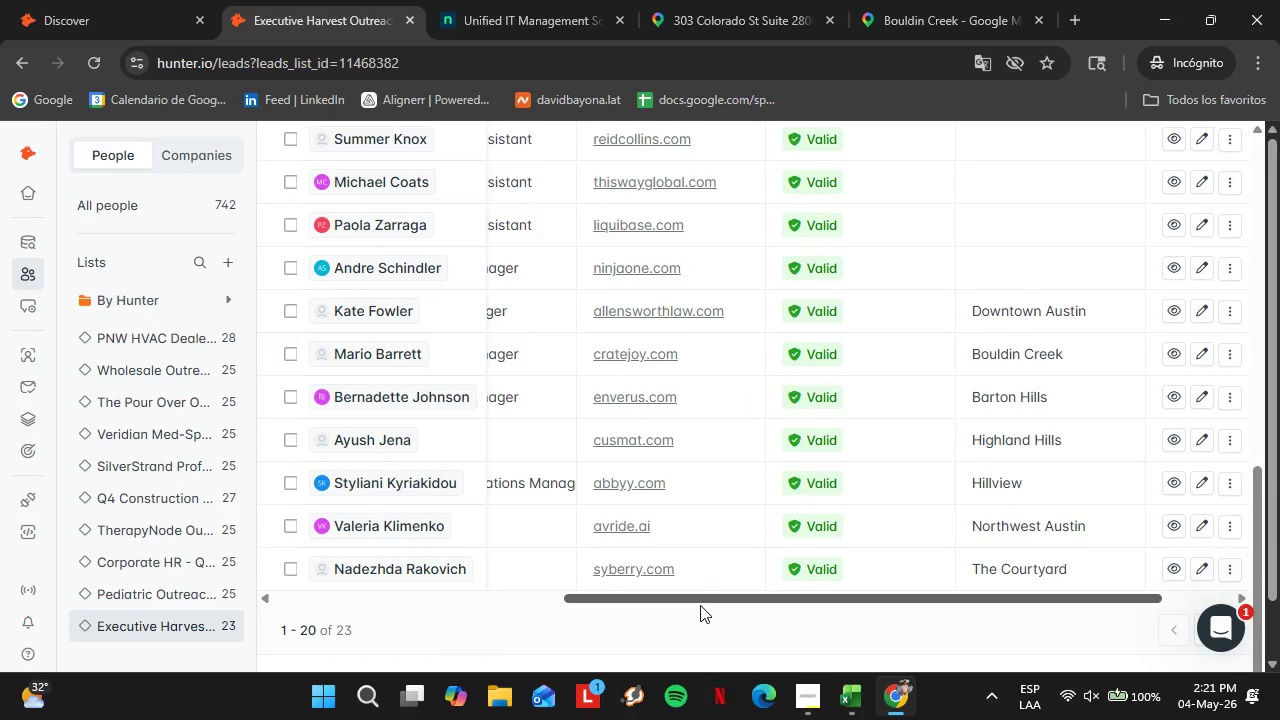 
left_click_drag(start_coordinate=[700, 605], to_coordinate=[893, 600])
 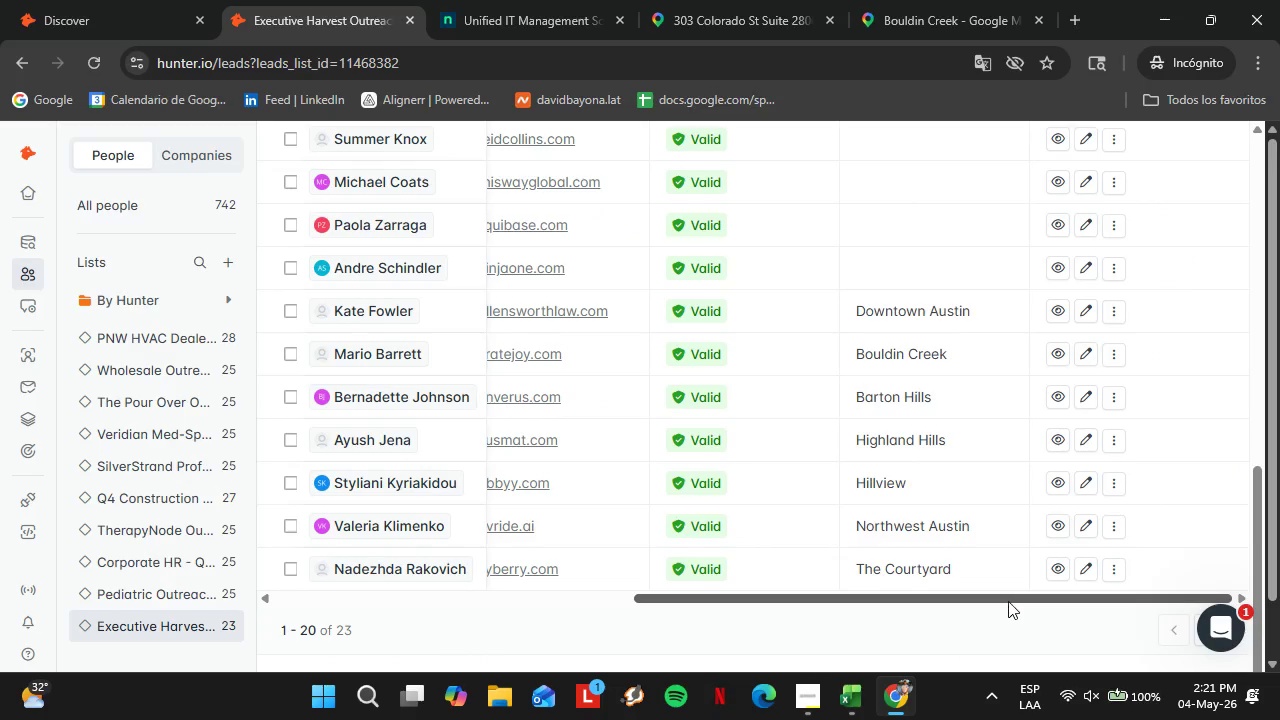 
scroll: coordinate [1008, 601], scroll_direction: down, amount: 2.0
 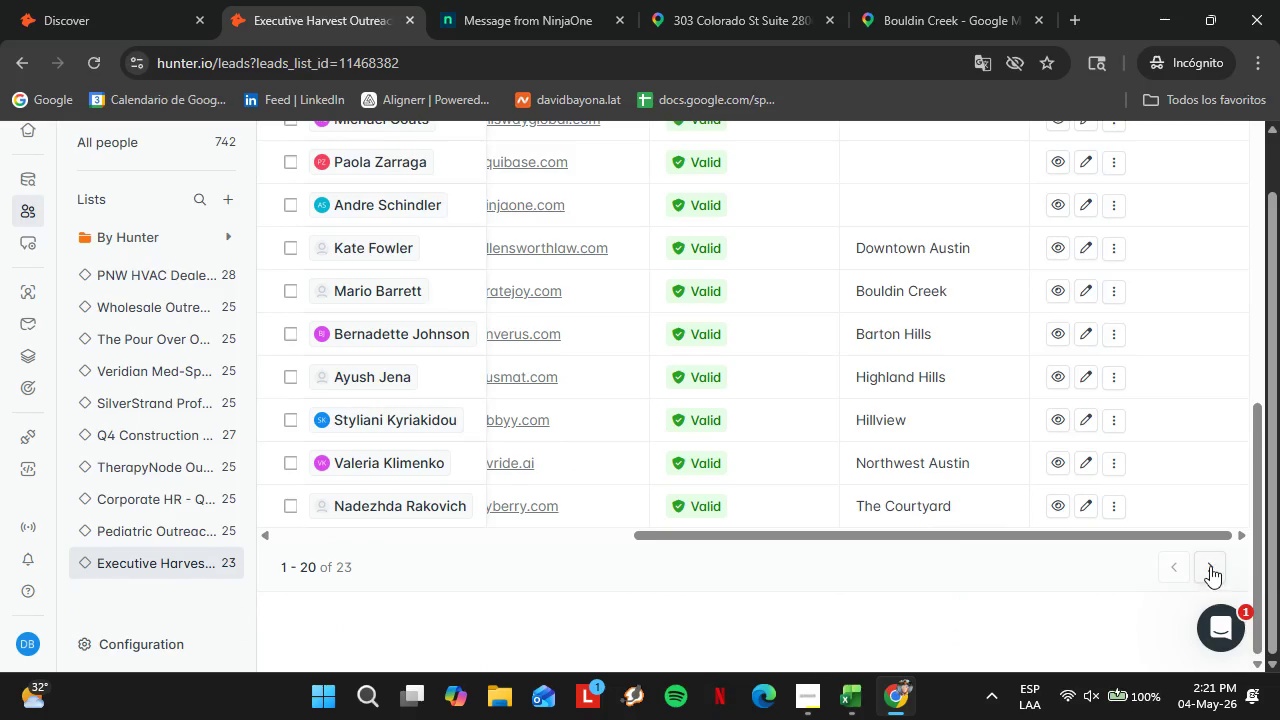 
left_click([1210, 566])
 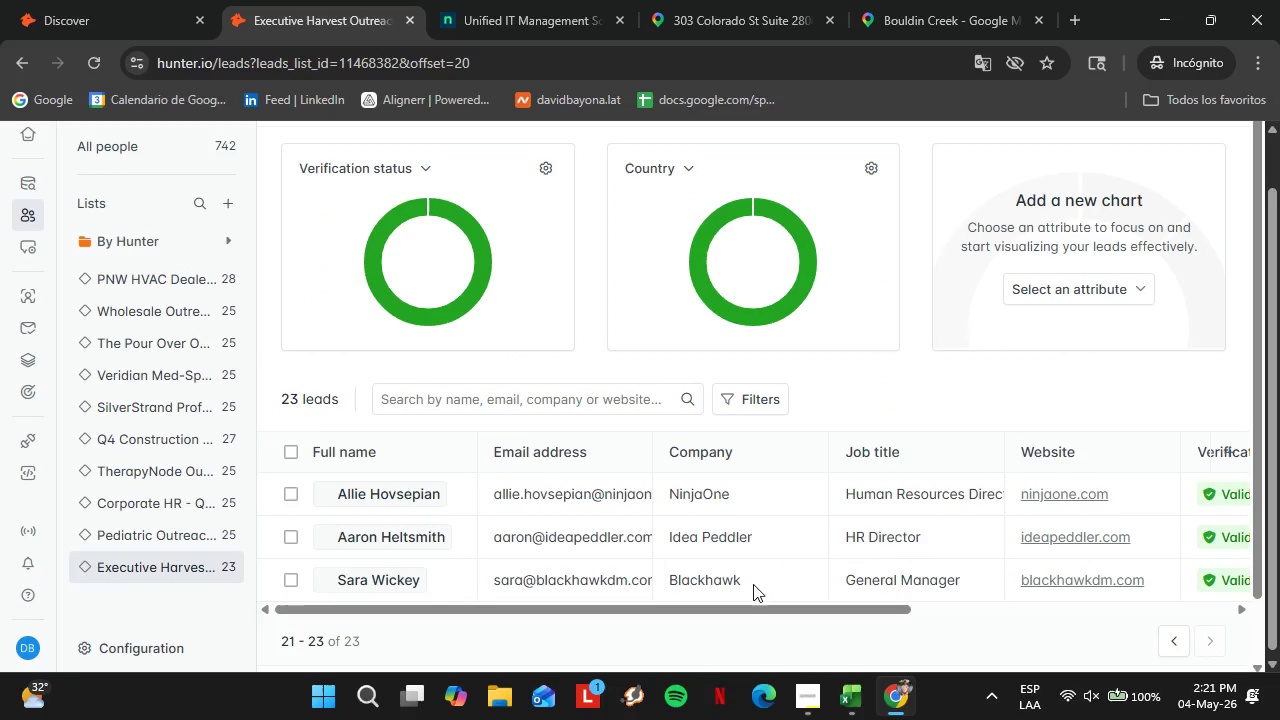 
scroll: coordinate [780, 531], scroll_direction: down, amount: 3.0
 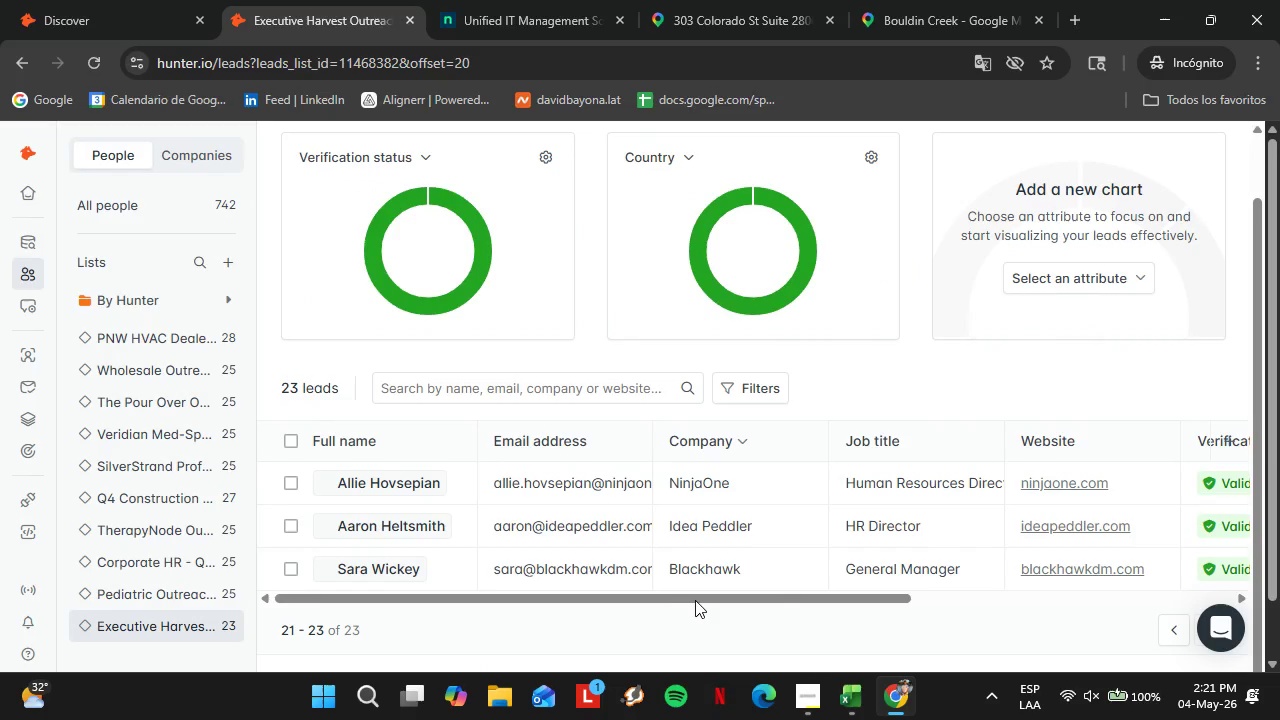 
left_click_drag(start_coordinate=[695, 600], to_coordinate=[960, 569])
 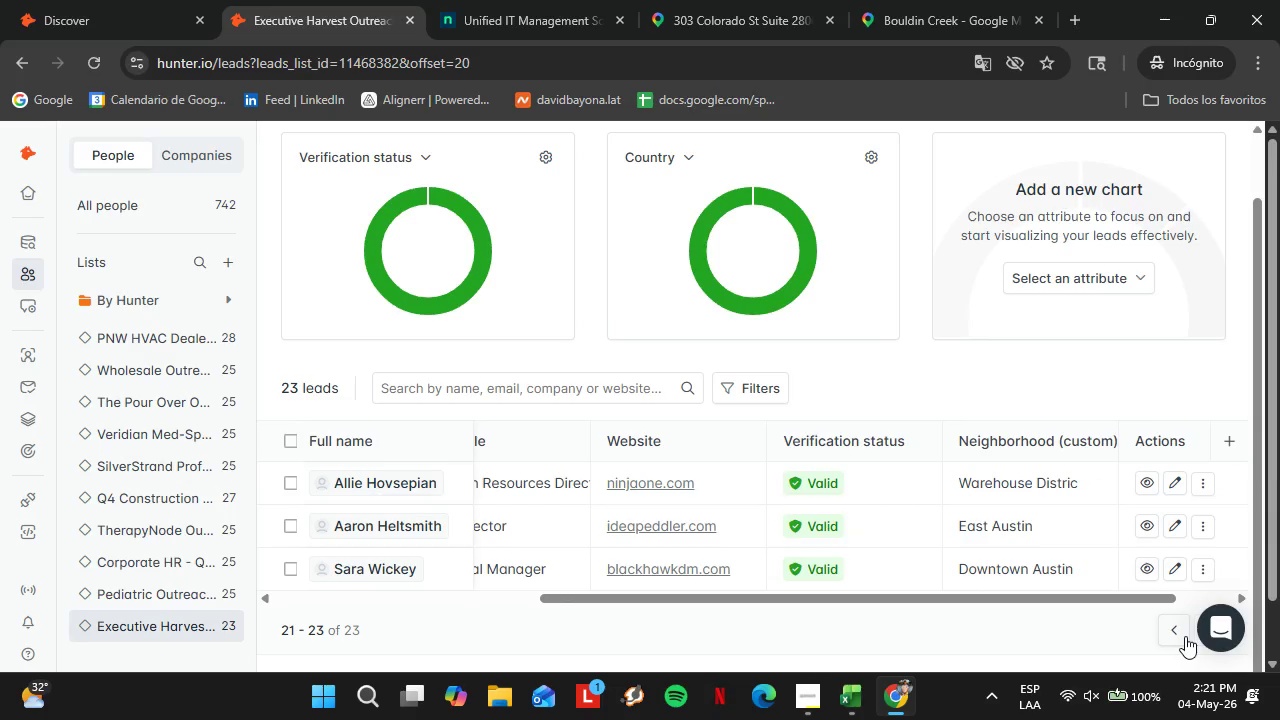 
left_click([1185, 636])
 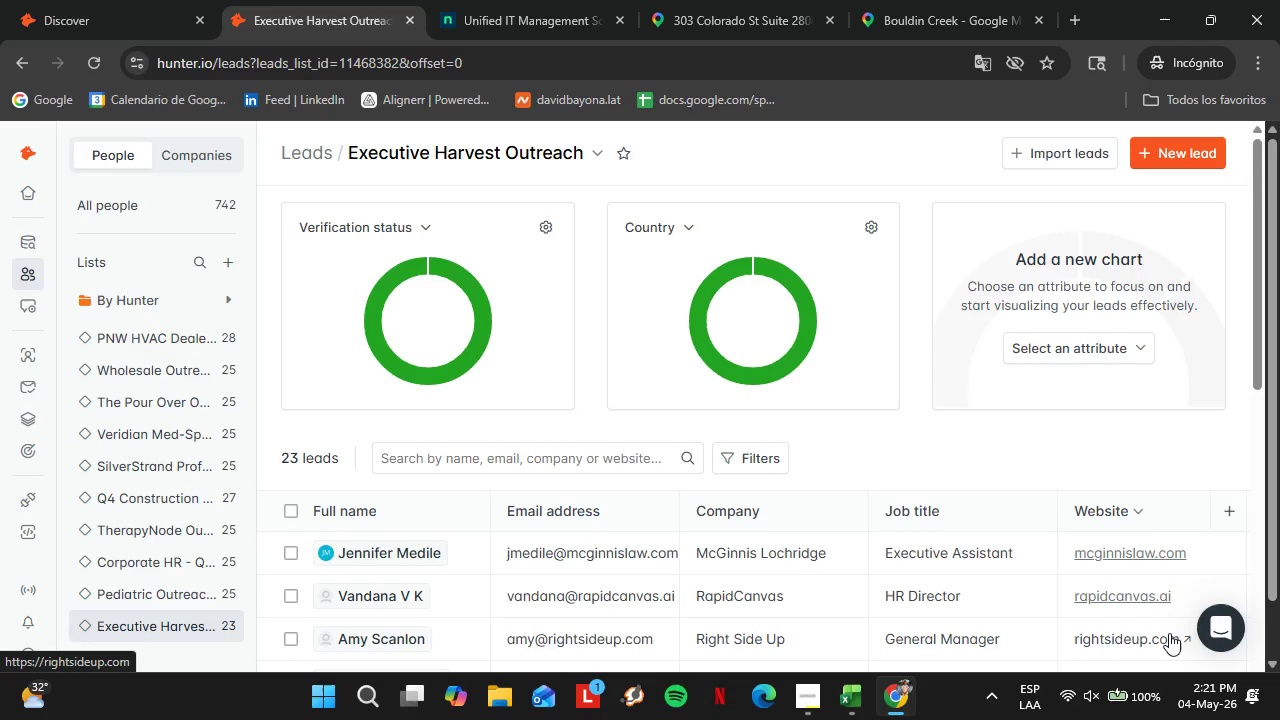 
wait(23.16)
 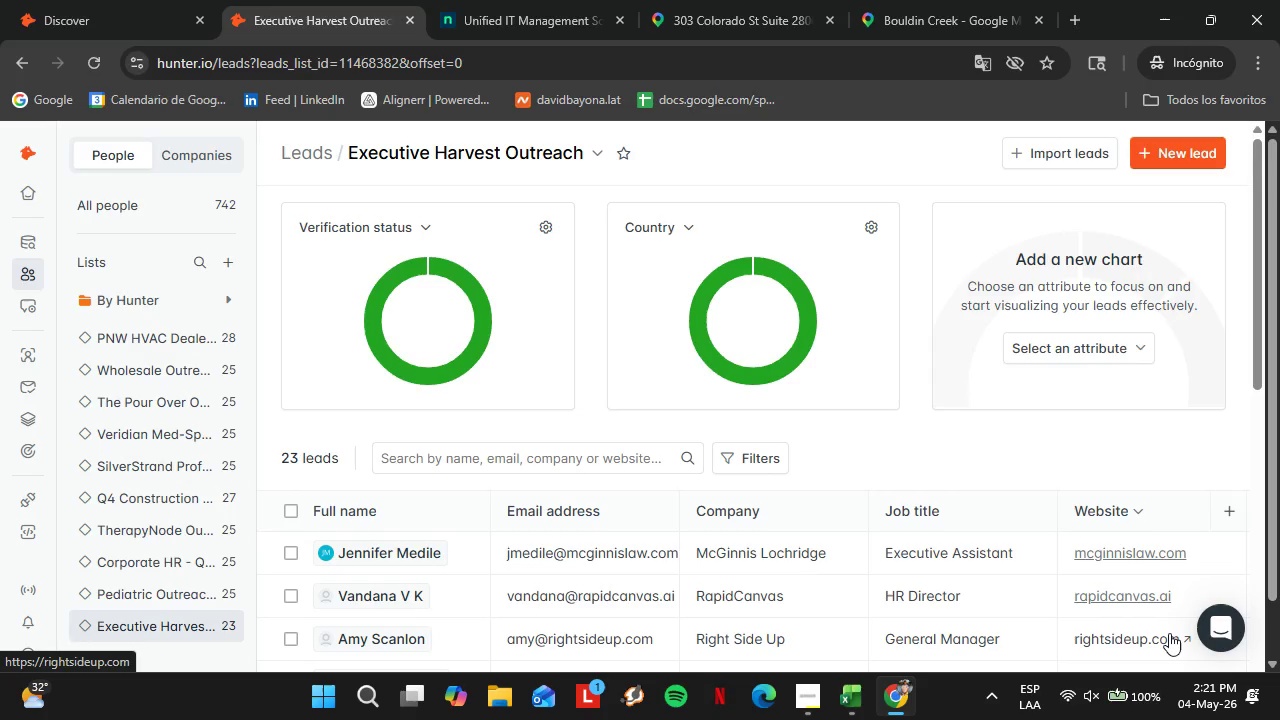 
scroll: coordinate [448, 505], scroll_direction: down, amount: 11.0
 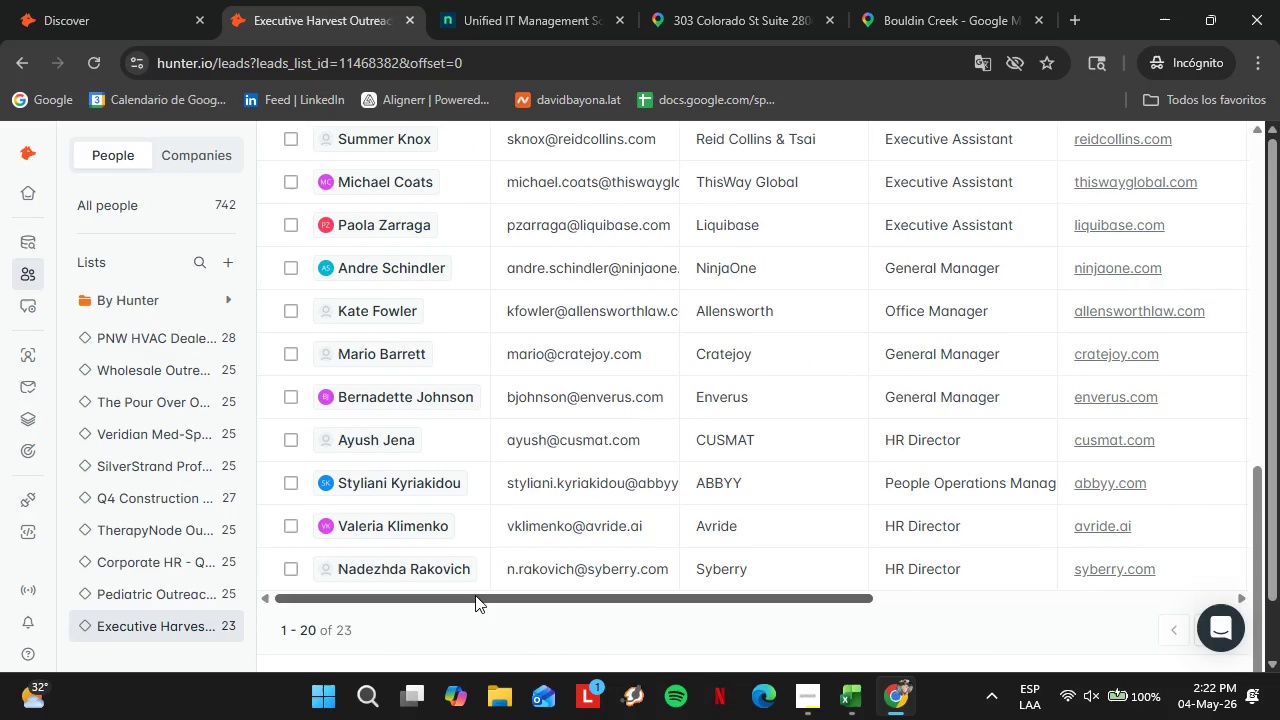 
left_click_drag(start_coordinate=[474, 596], to_coordinate=[669, 594])
 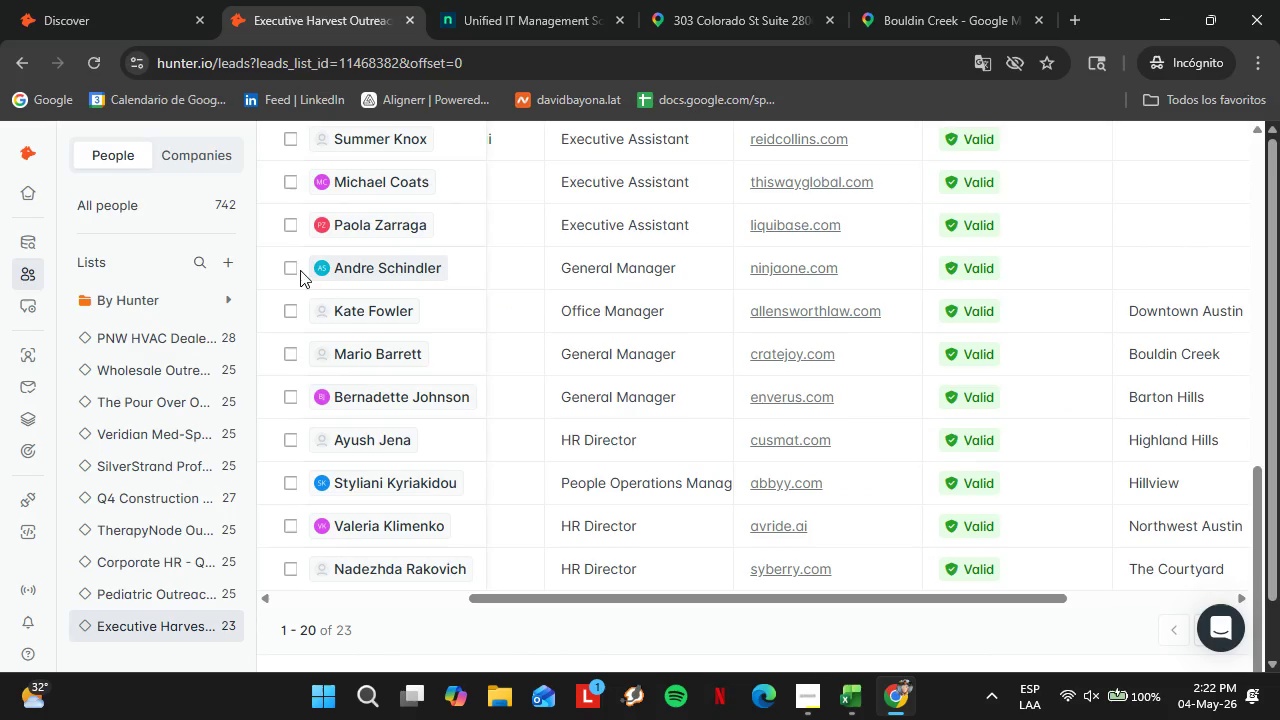 
left_click([294, 268])
 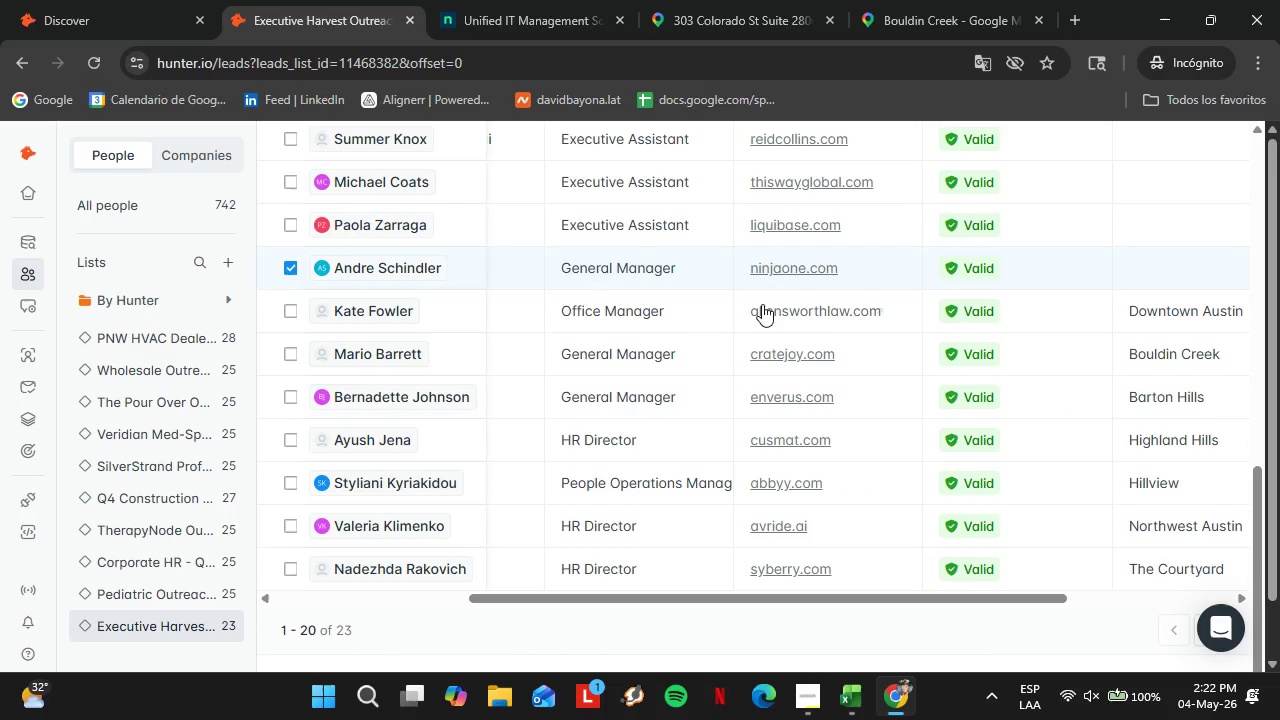 
scroll: coordinate [759, 307], scroll_direction: up, amount: 7.0
 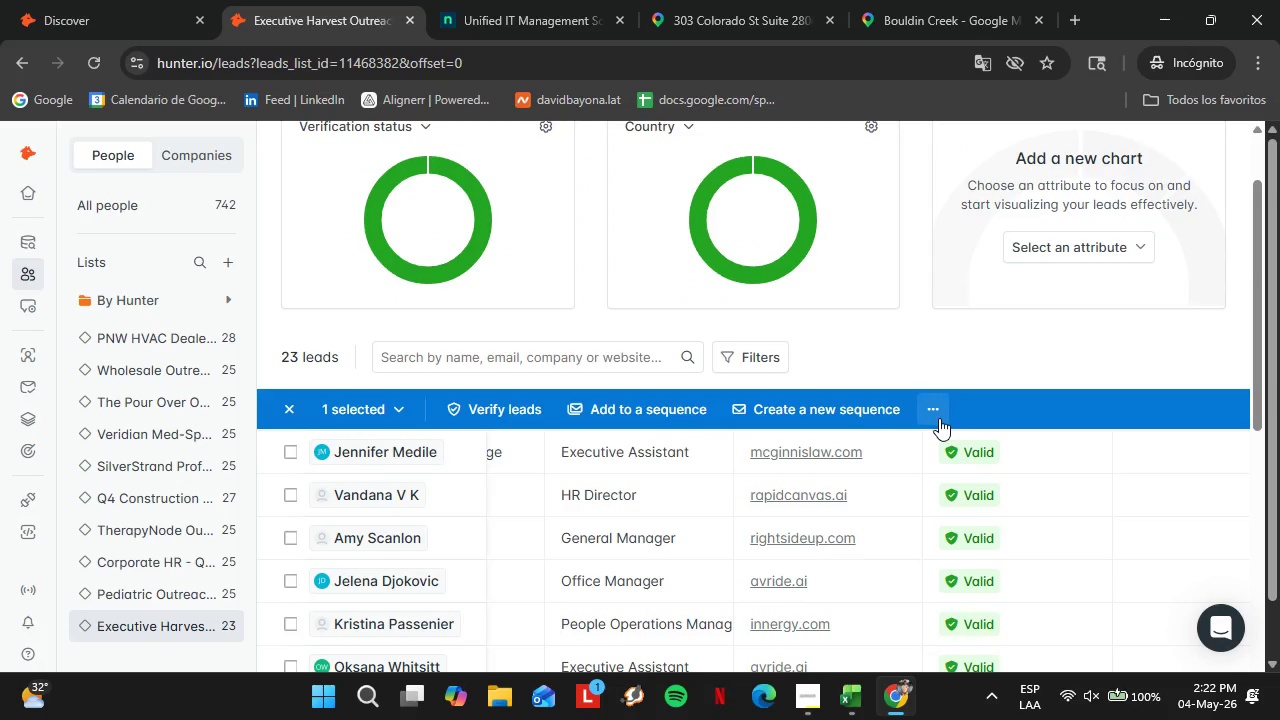 
left_click([938, 416])
 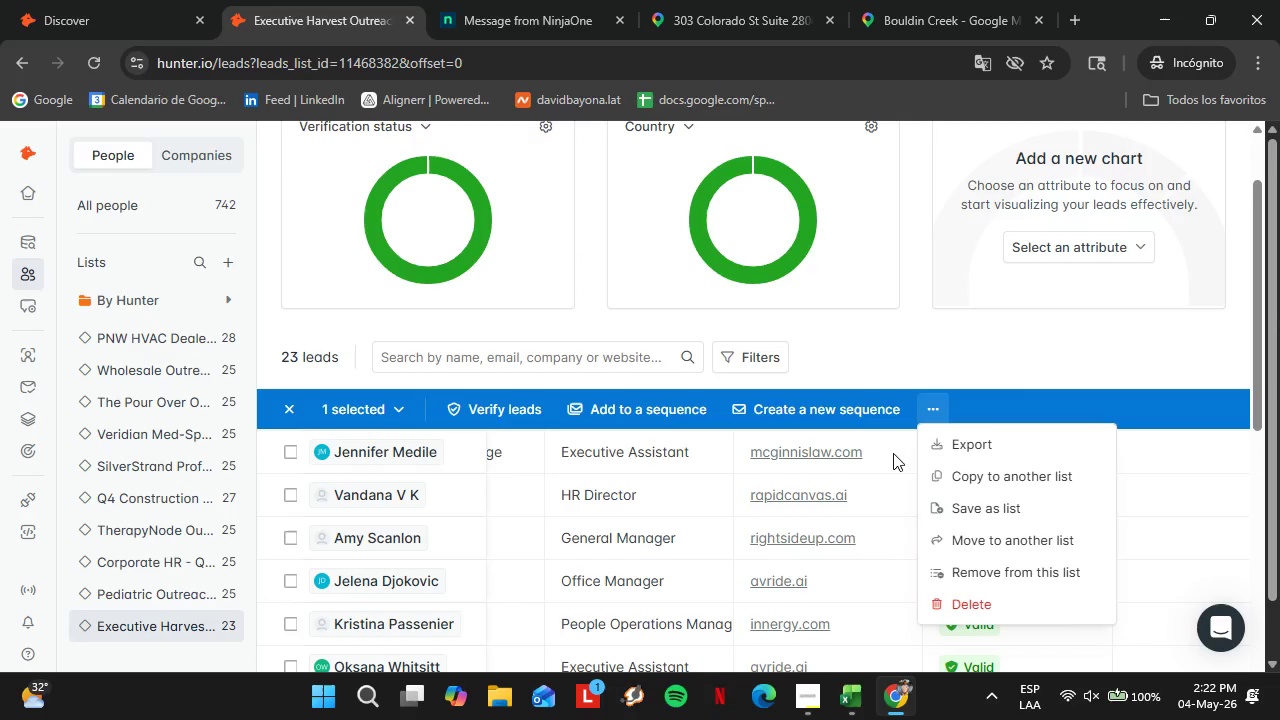 
wait(5.28)
 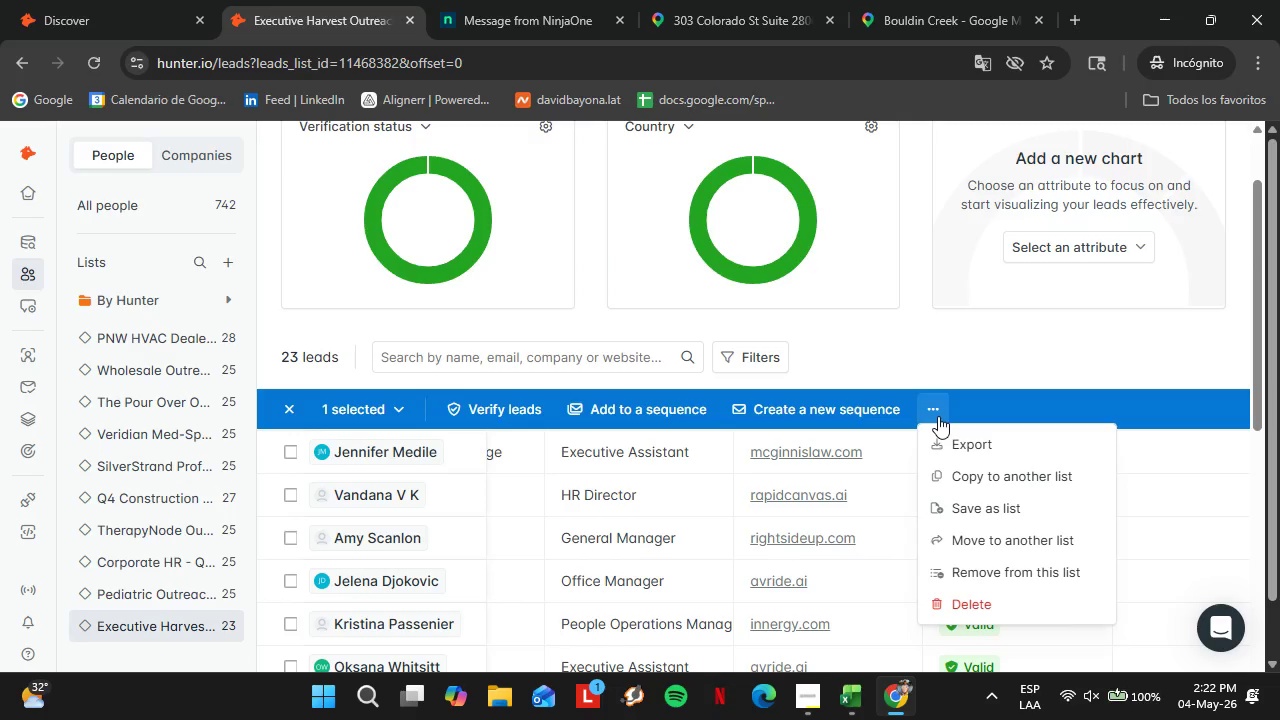 
left_click([984, 567])
 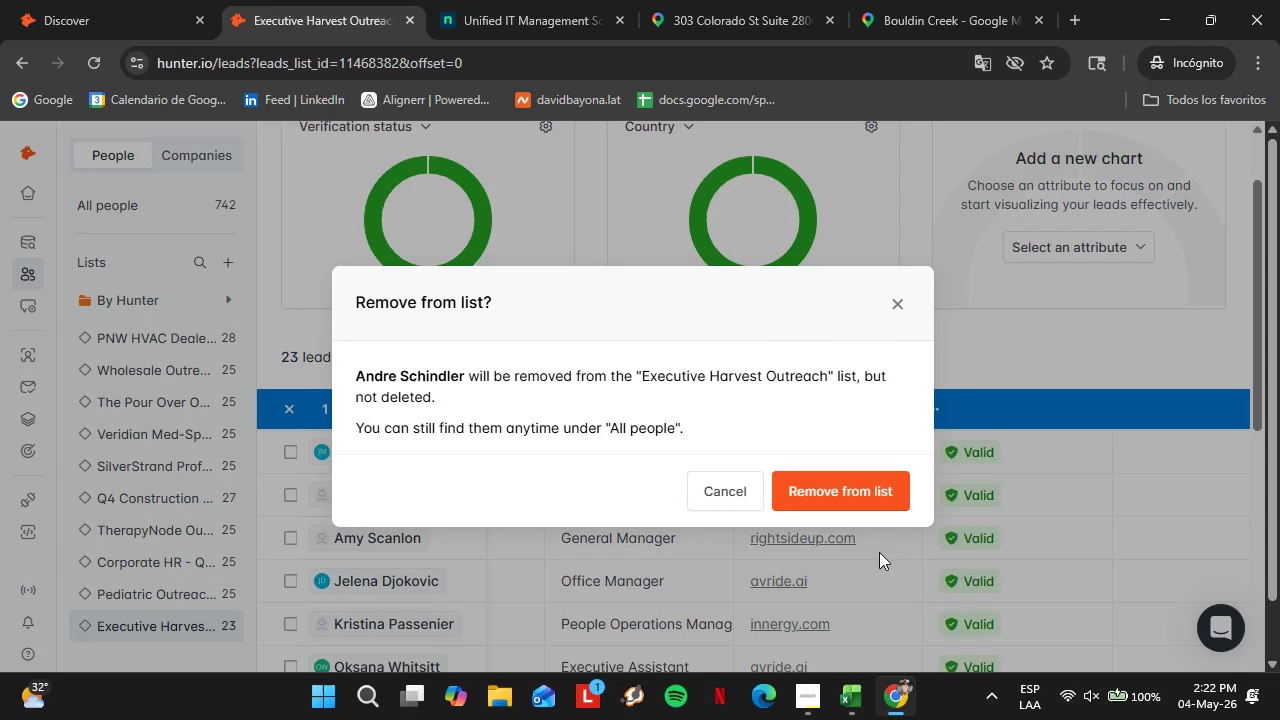 
left_click([848, 486])
 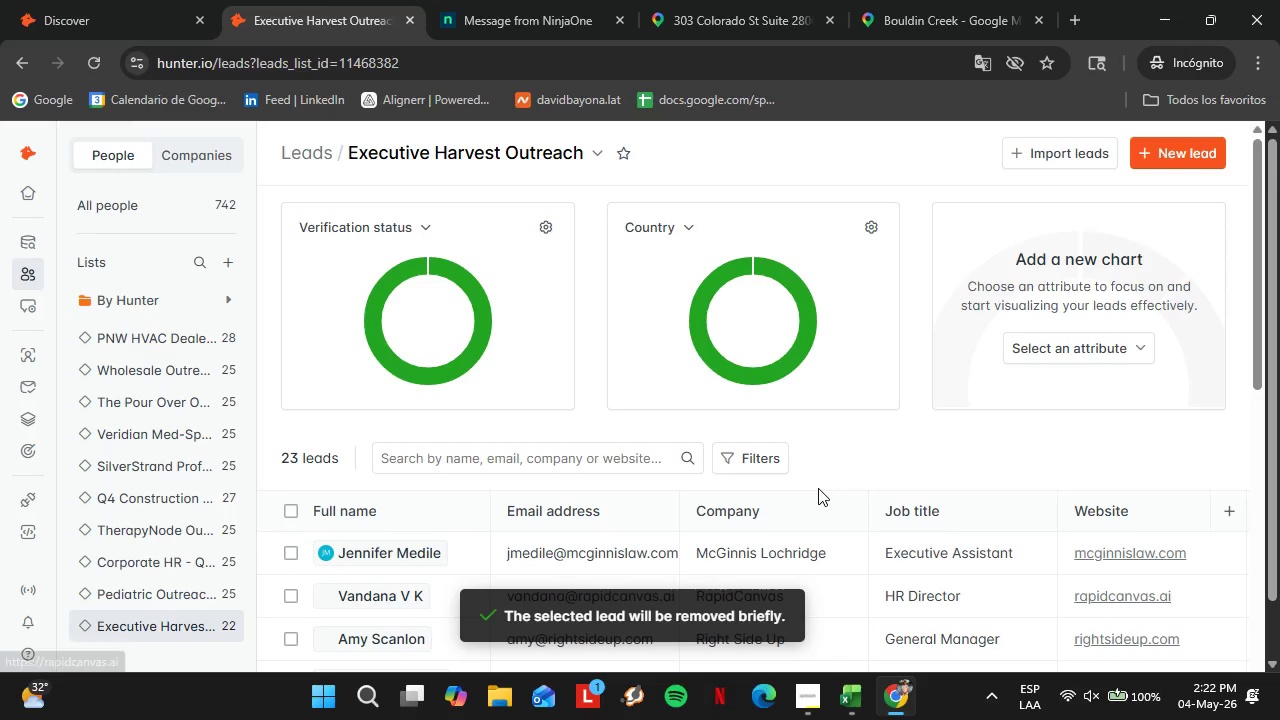 
scroll: coordinate [624, 495], scroll_direction: down, amount: 10.0
 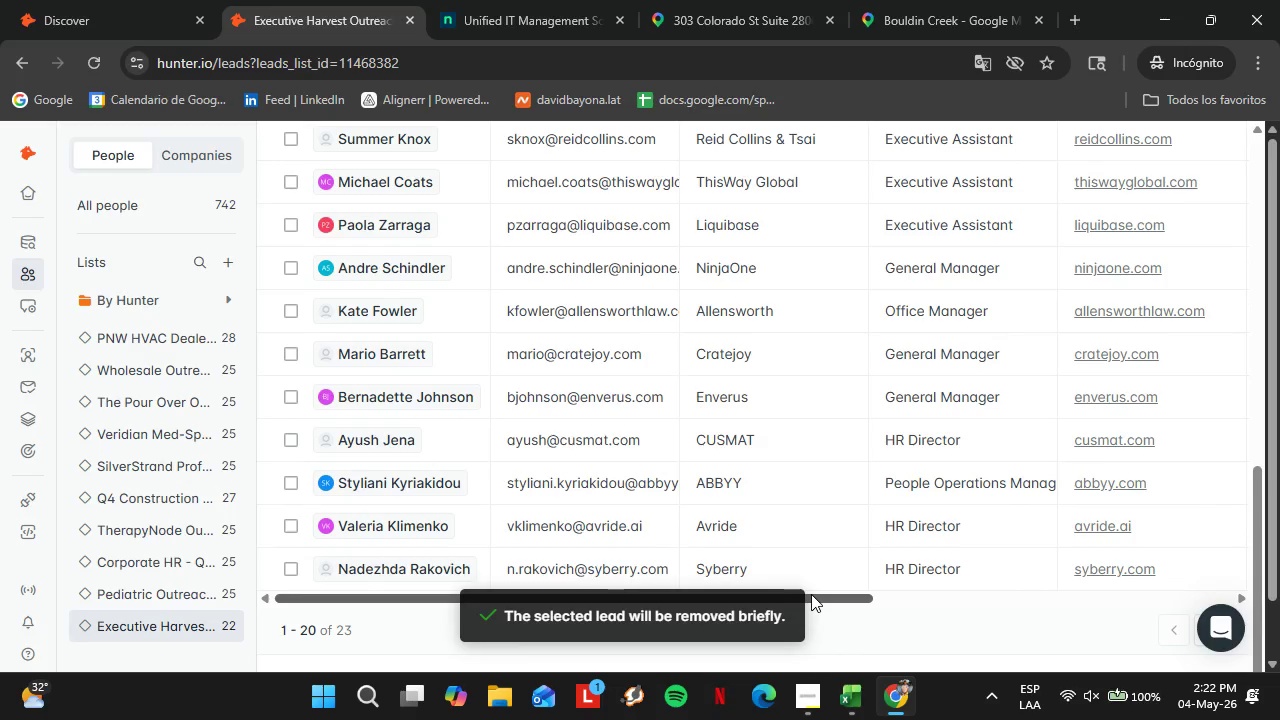 
left_click_drag(start_coordinate=[810, 593], to_coordinate=[787, 596])
 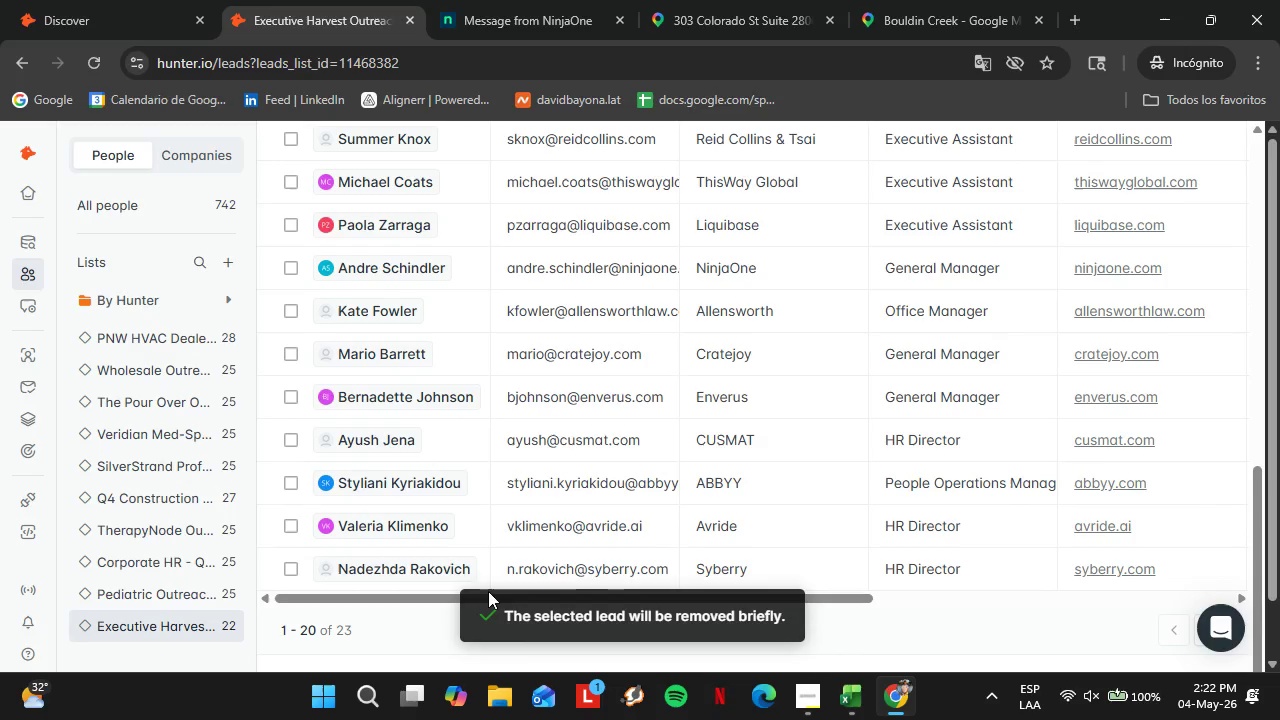 
wait(9.34)
 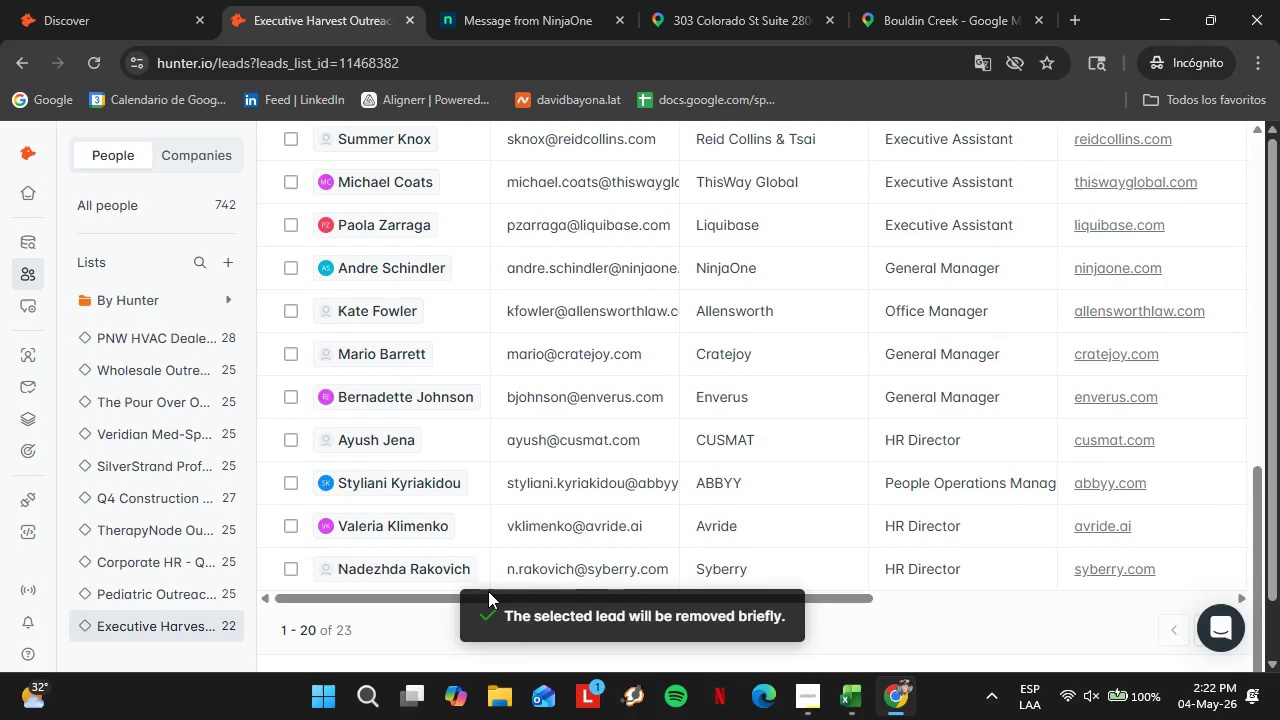 
left_click_drag(start_coordinate=[474, 599], to_coordinate=[801, 591])
 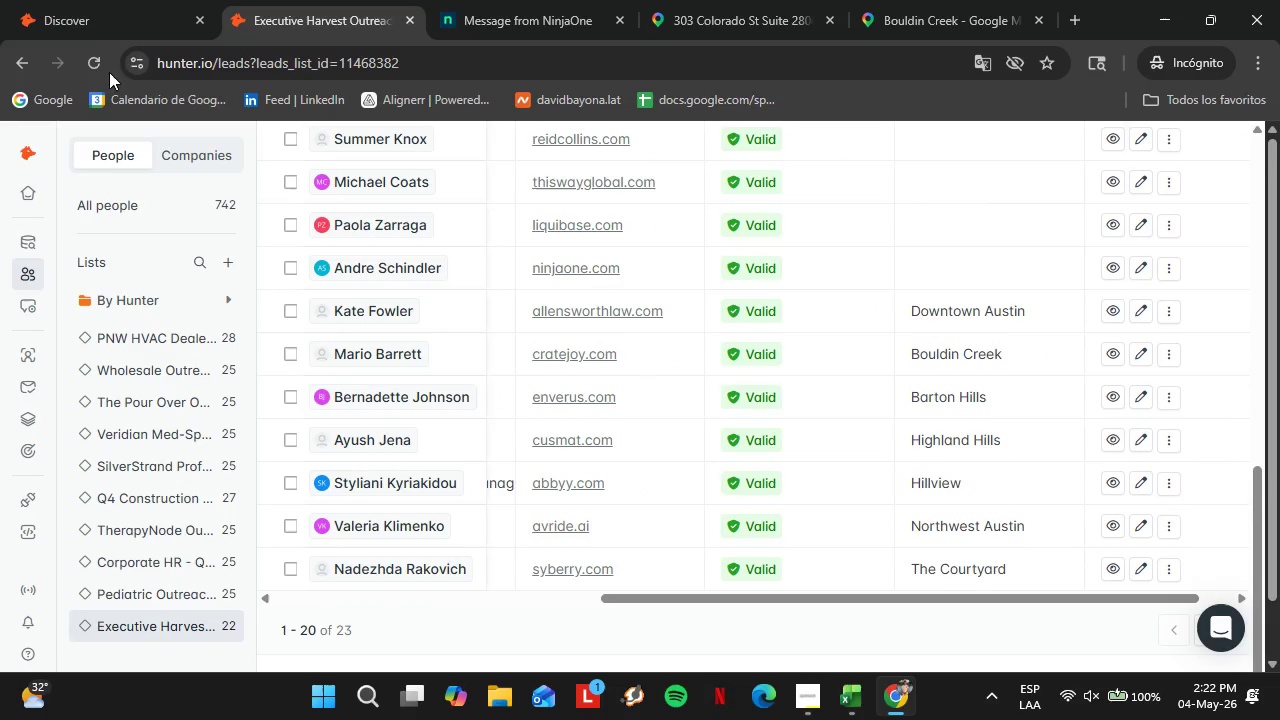 
left_click([92, 55])
 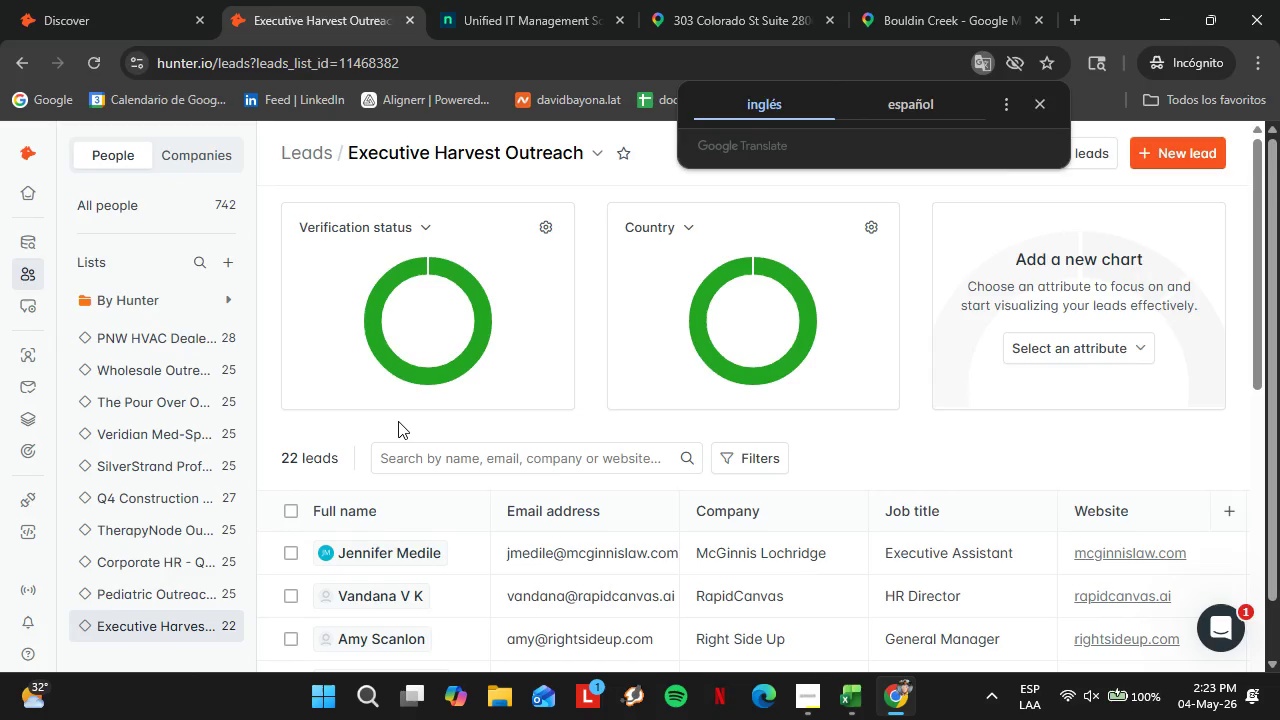 
wait(64.17)
 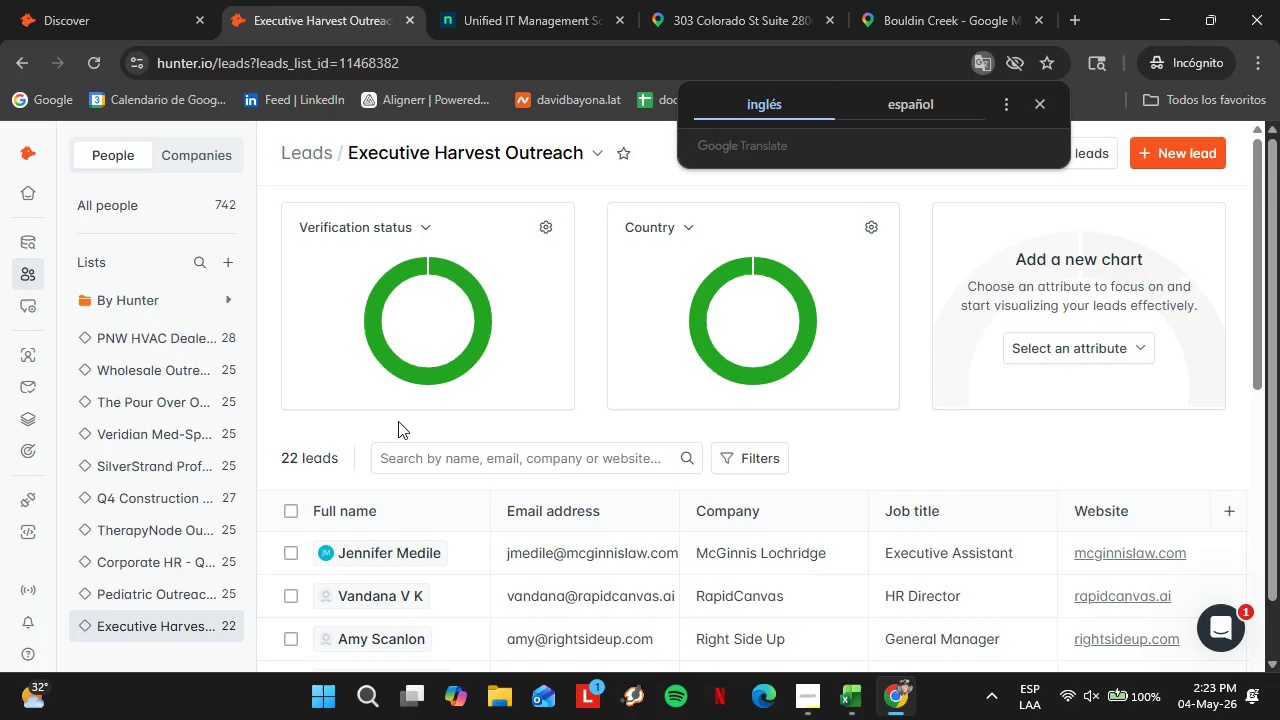 
scroll: coordinate [525, 641], scroll_direction: down, amount: 9.0
 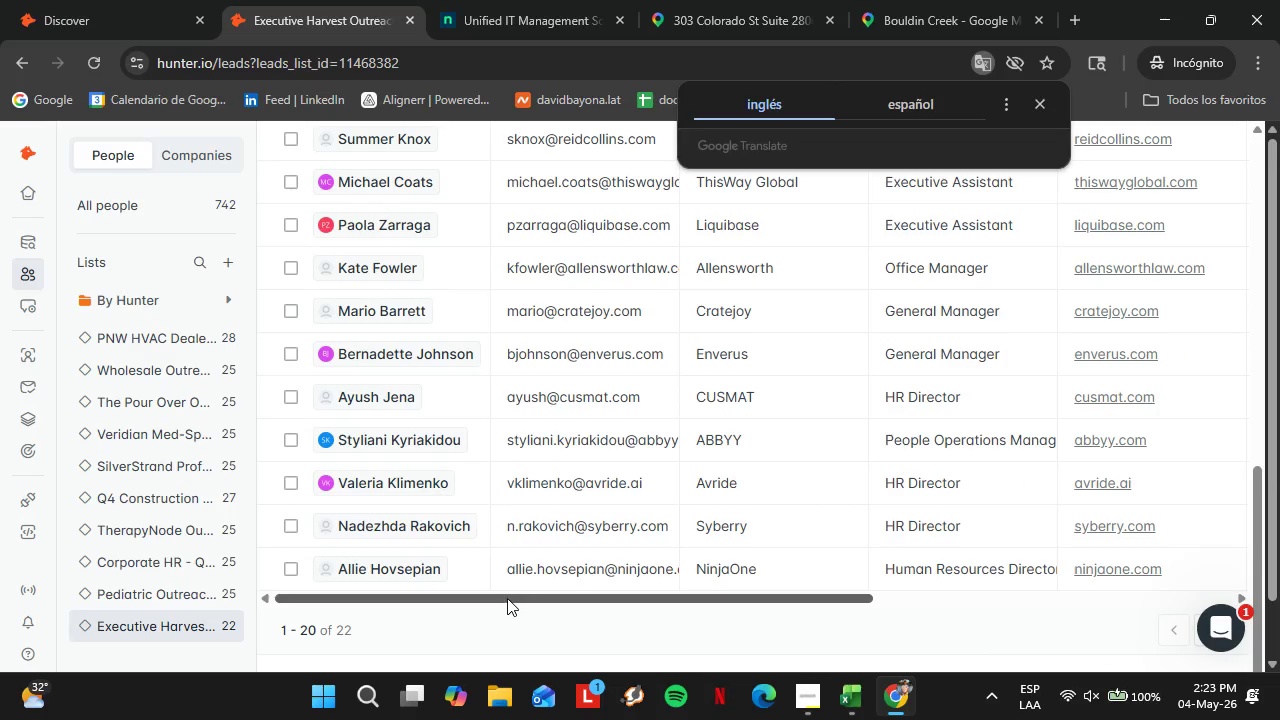 
left_click_drag(start_coordinate=[507, 598], to_coordinate=[782, 592])
 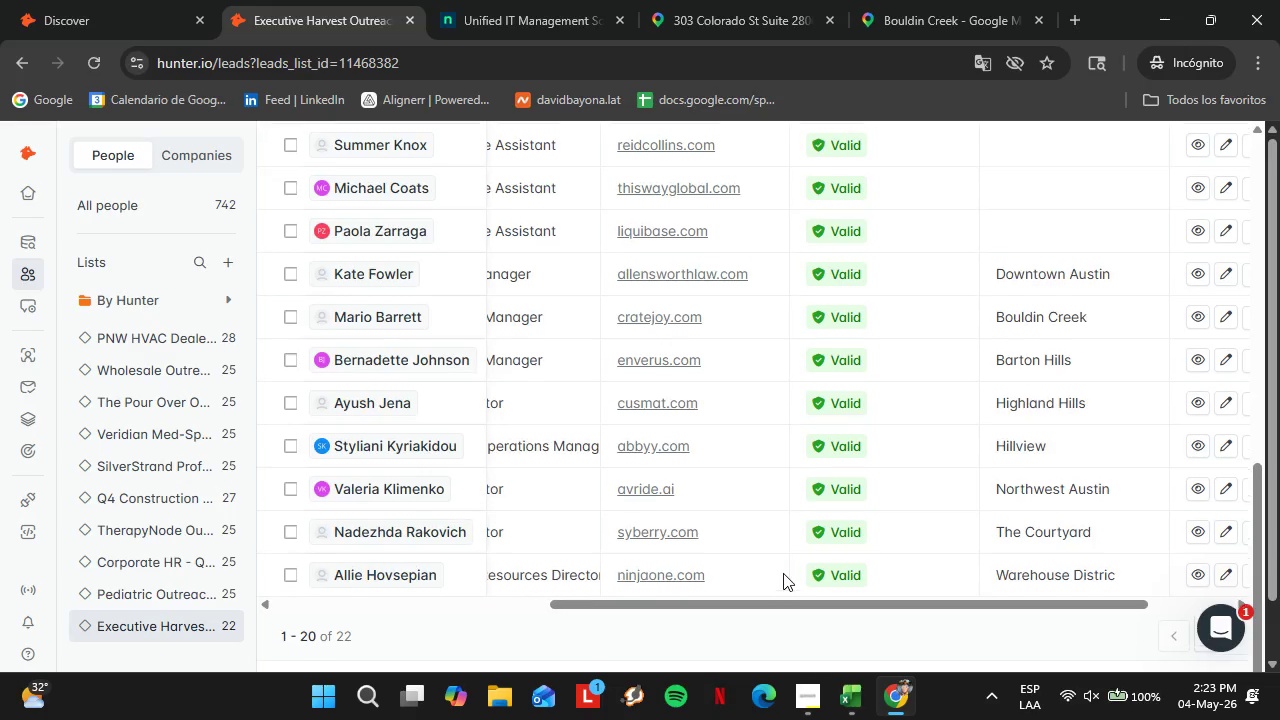 
scroll: coordinate [783, 573], scroll_direction: up, amount: 3.0
 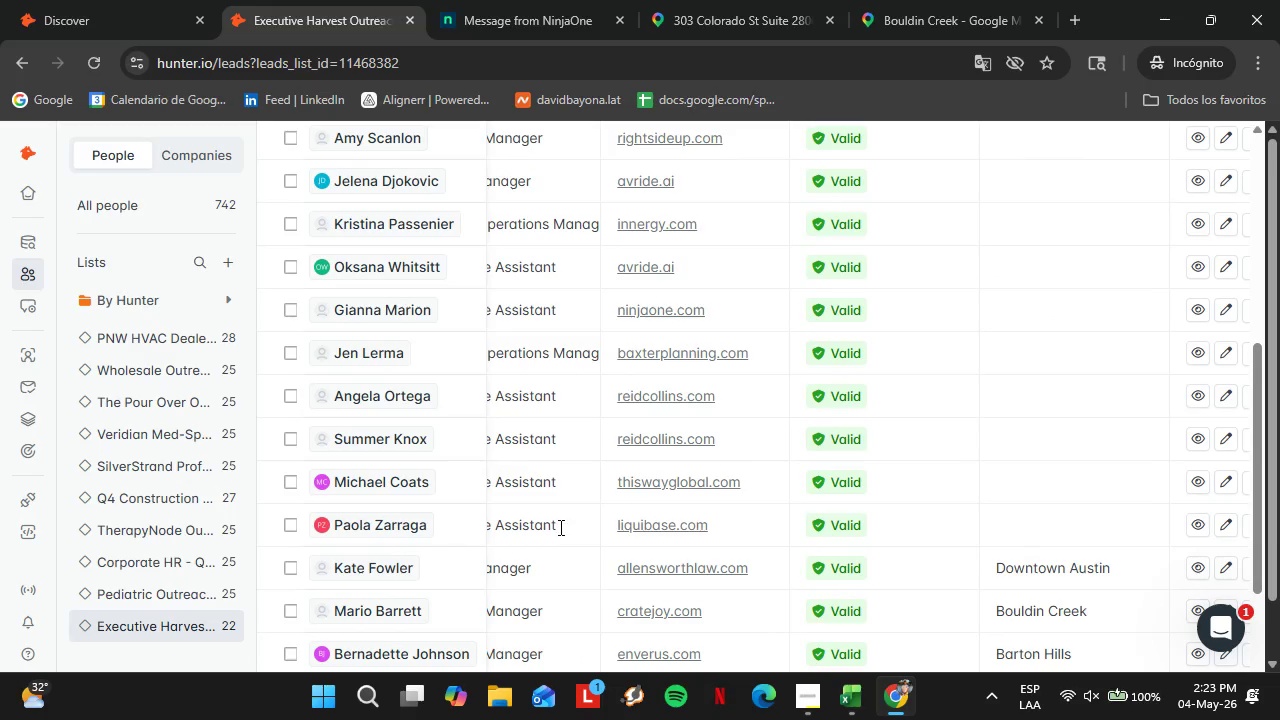 
left_click([646, 522])
 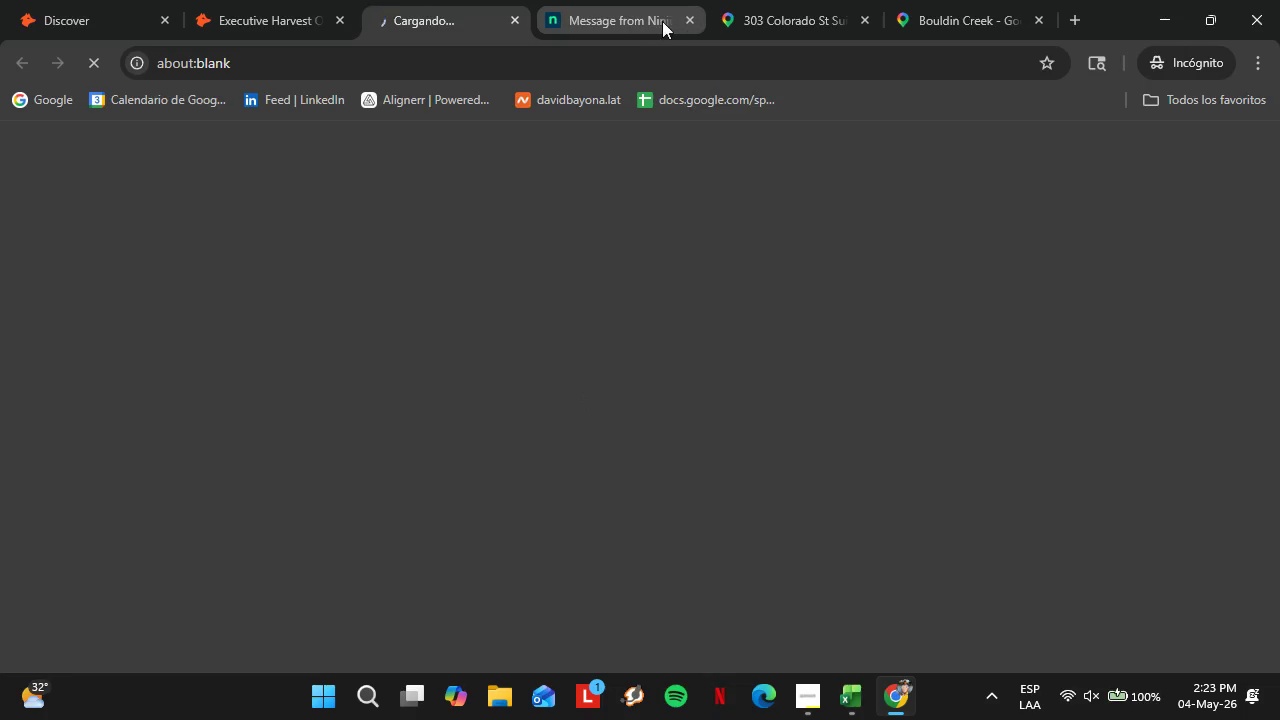 
mouse_move([598, 95])
 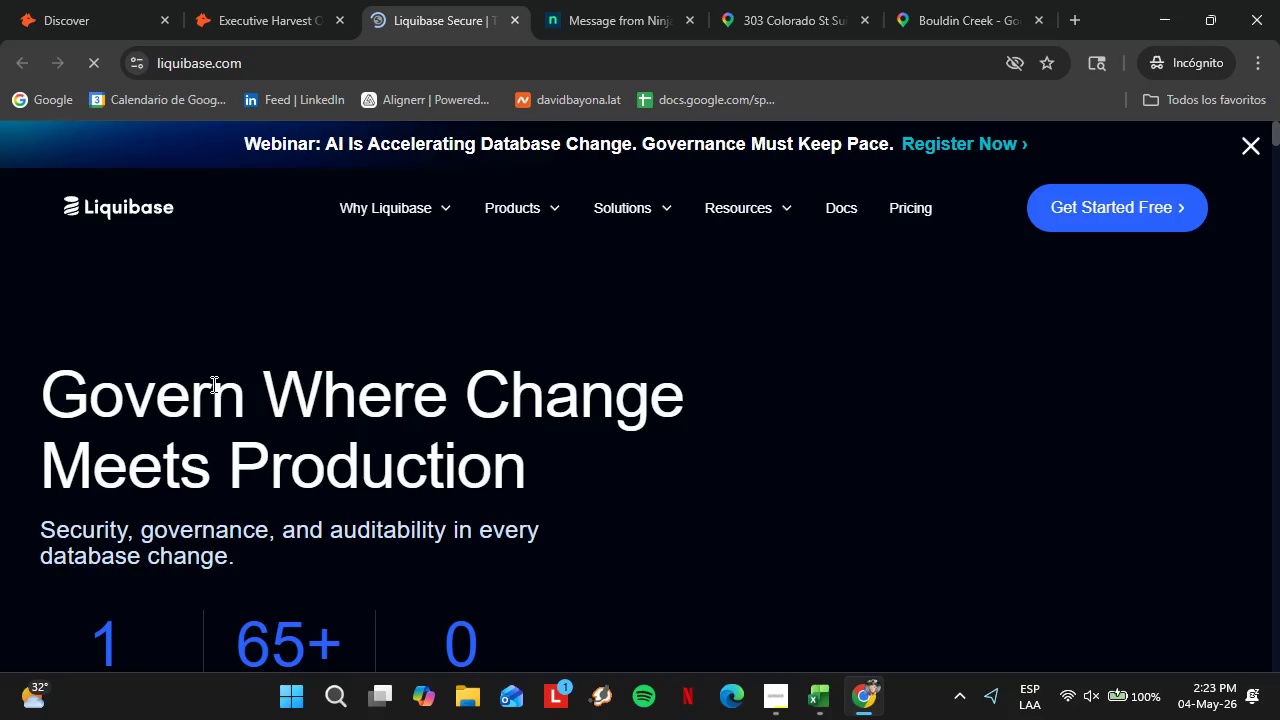 
mouse_move([530, 210])
 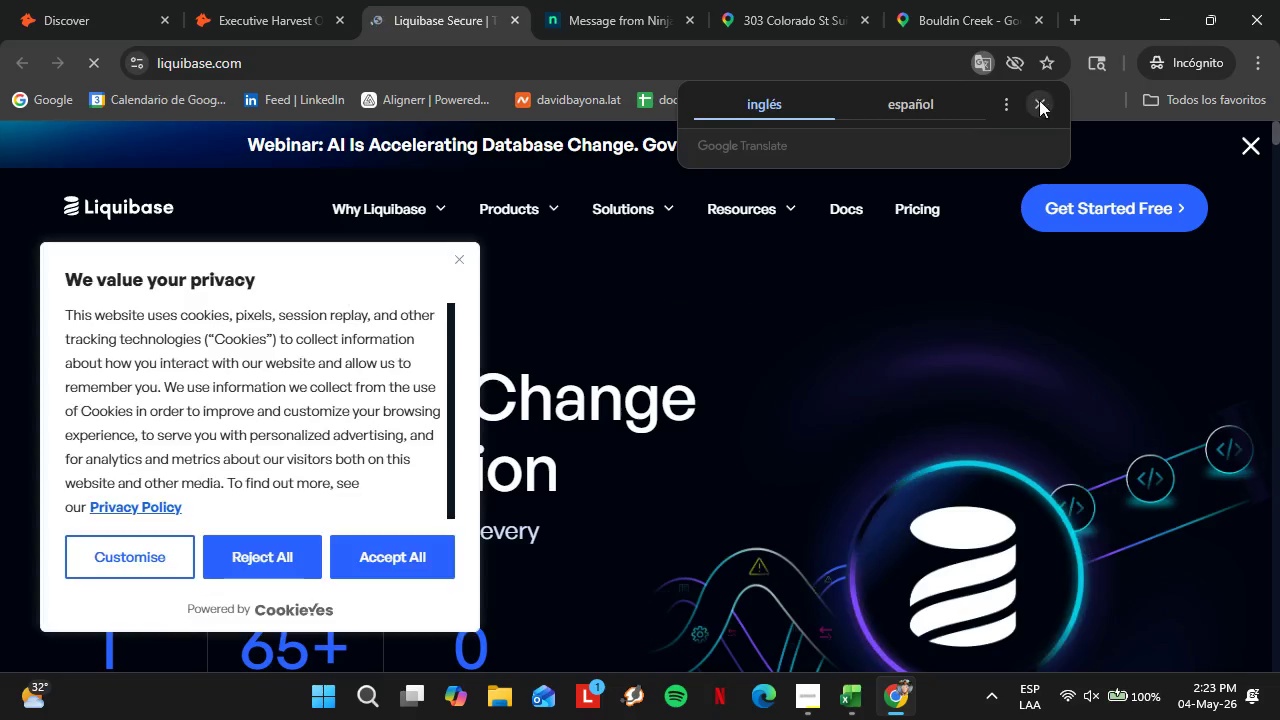 
left_click([1039, 101])
 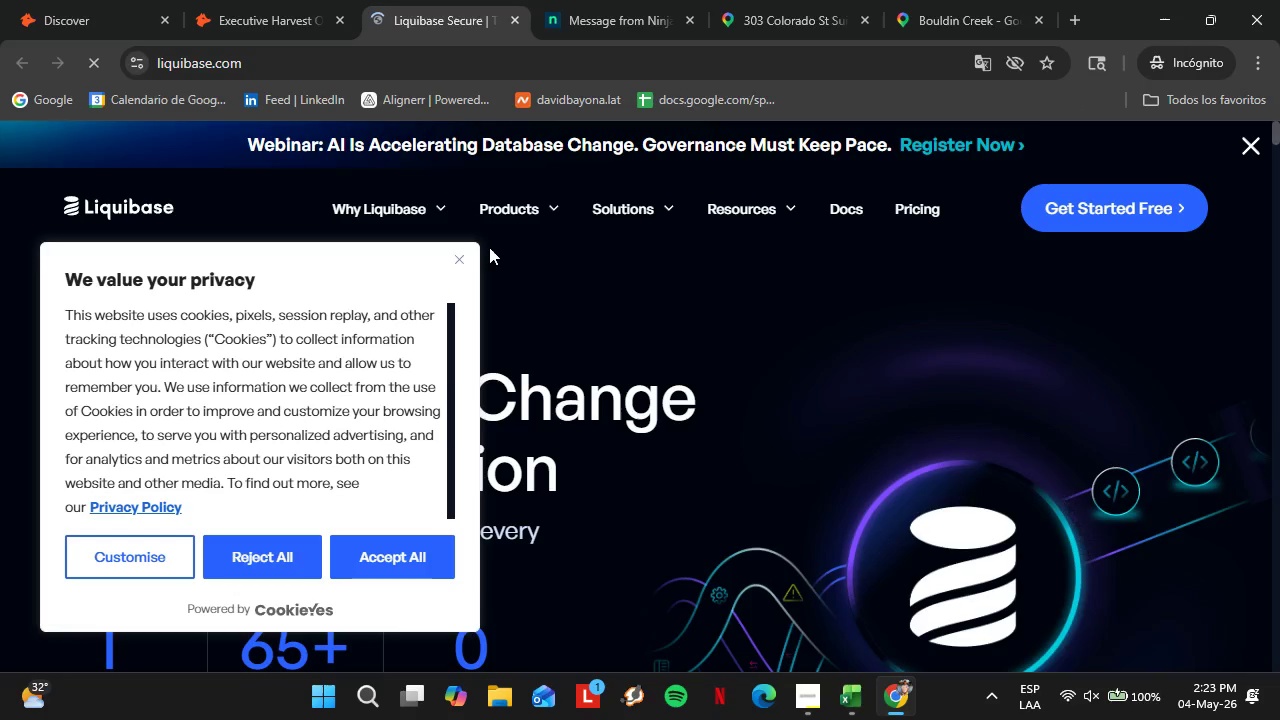 
left_click([461, 260])
 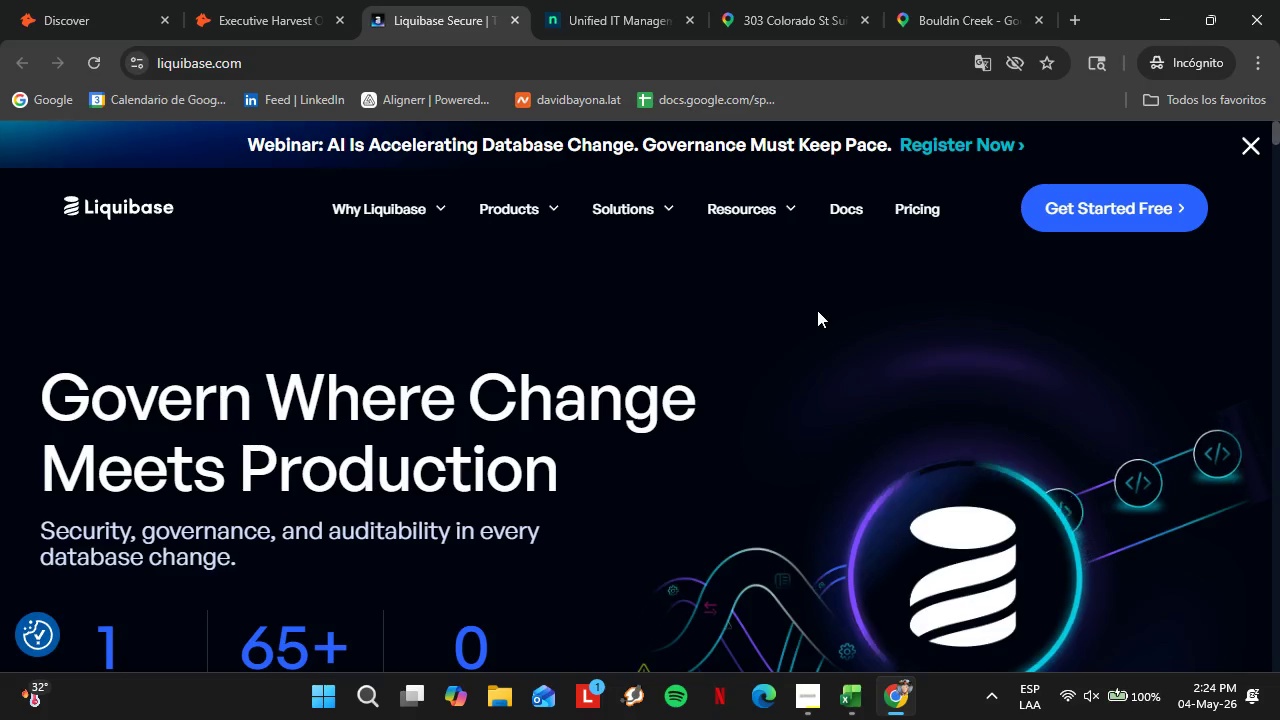 
wait(69.09)
 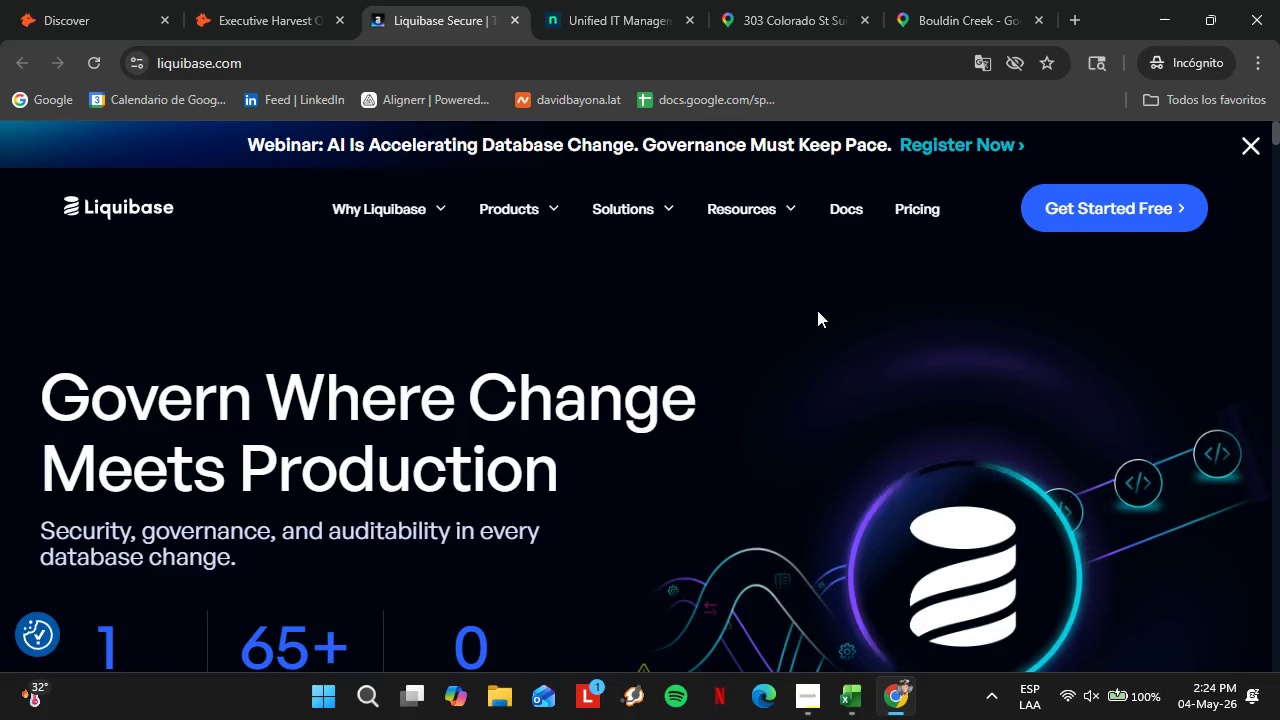 
scroll: coordinate [816, 477], scroll_direction: down, amount: 40.0
 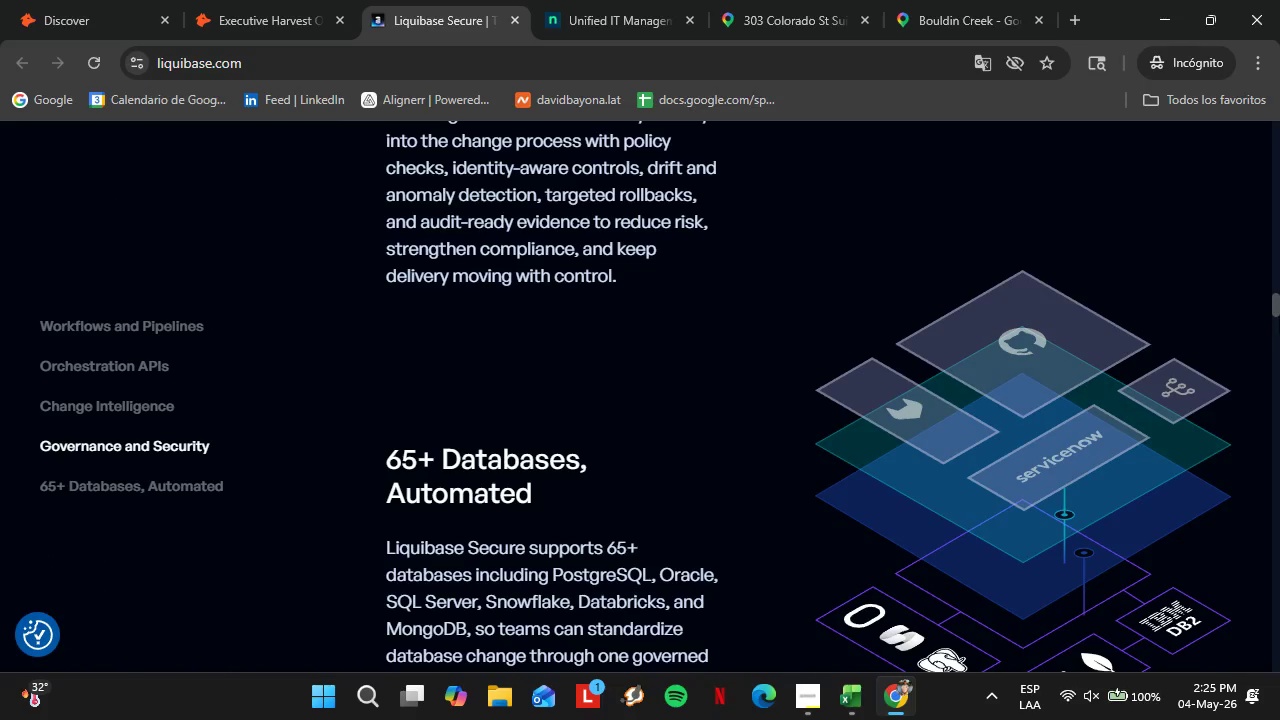 
left_click_drag(start_coordinate=[1276, 313], to_coordinate=[1279, 719])
 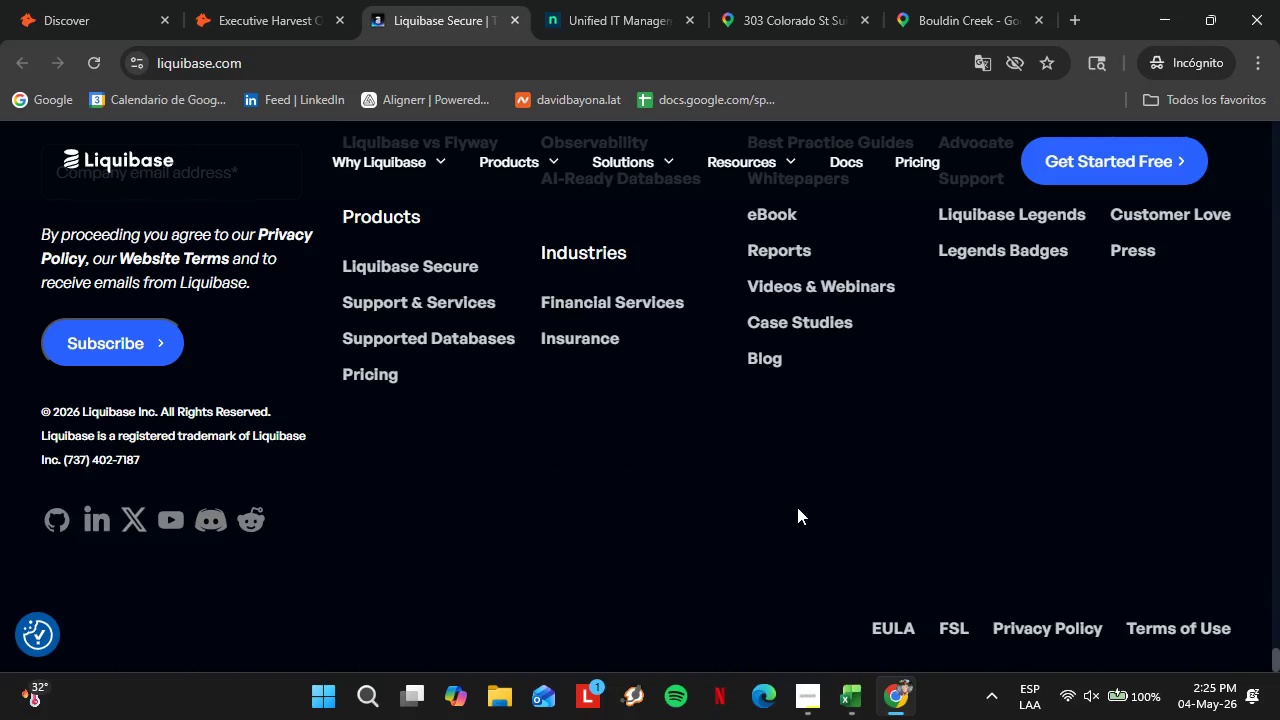 
scroll: coordinate [768, 521], scroll_direction: up, amount: 4.0
 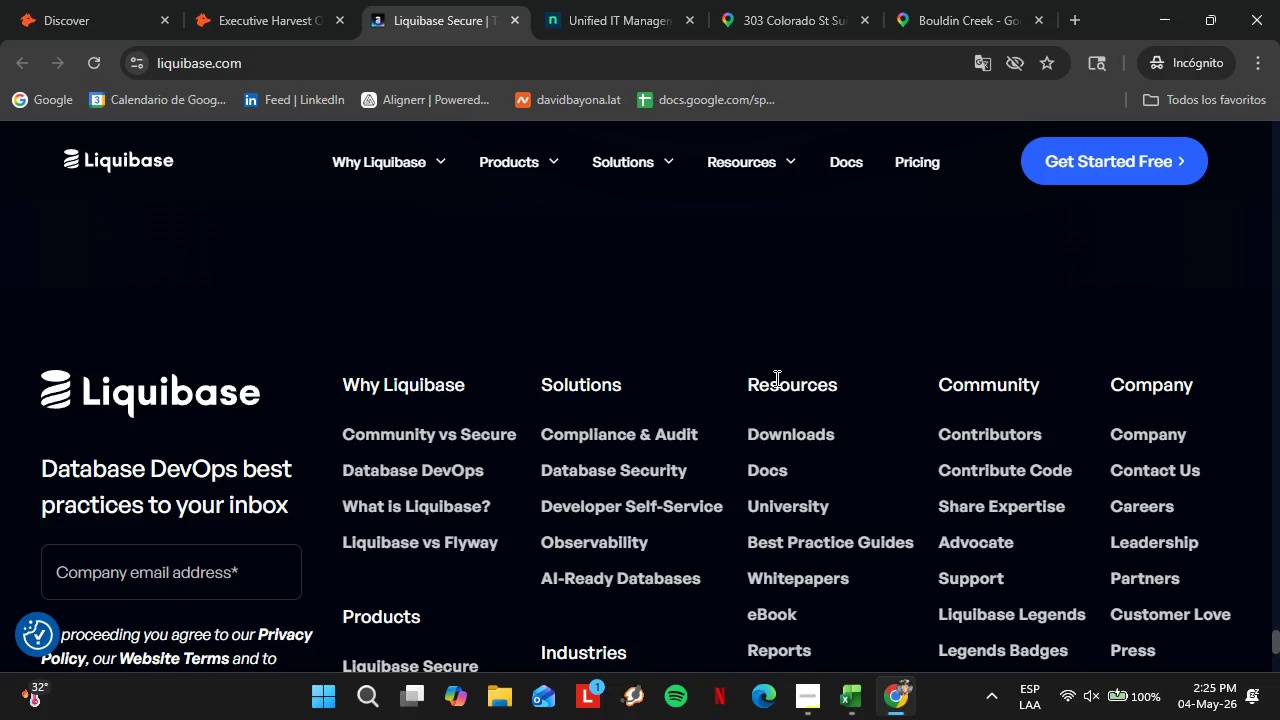 
wait(6.76)
 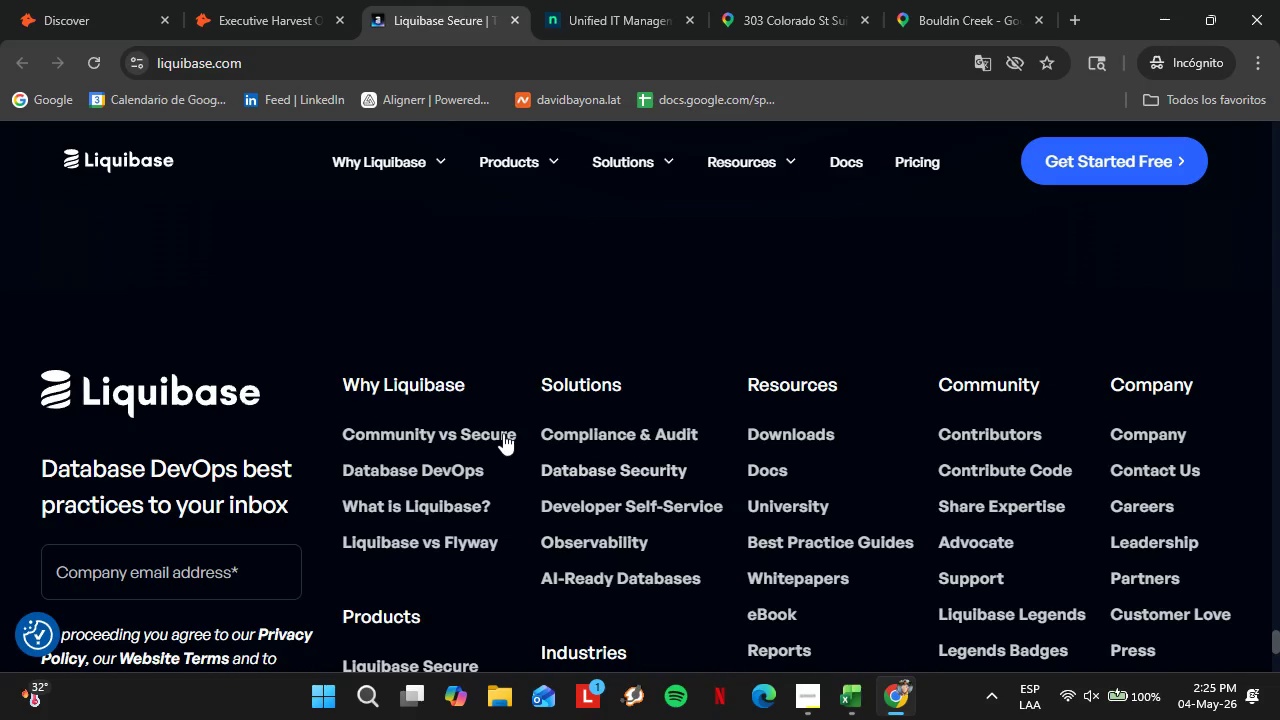 
scroll: coordinate [657, 486], scroll_direction: down, amount: 4.0
 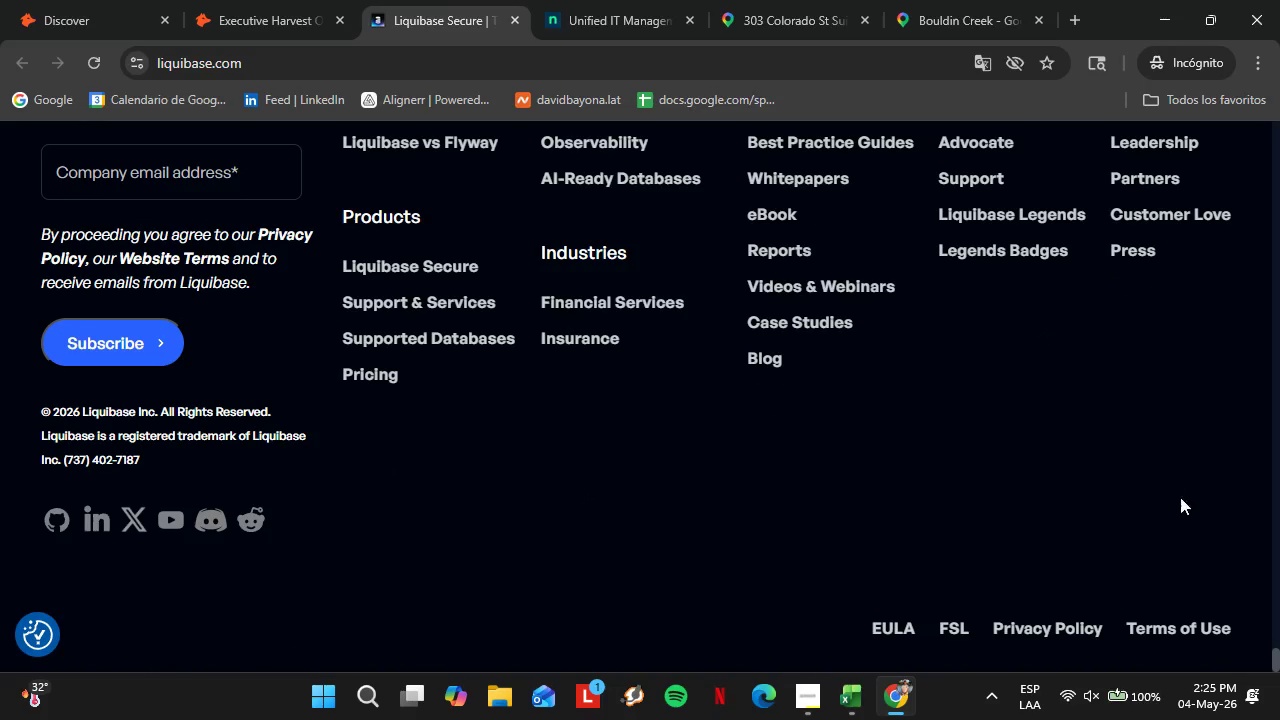 
left_click_drag(start_coordinate=[1279, 656], to_coordinate=[1276, 132])
 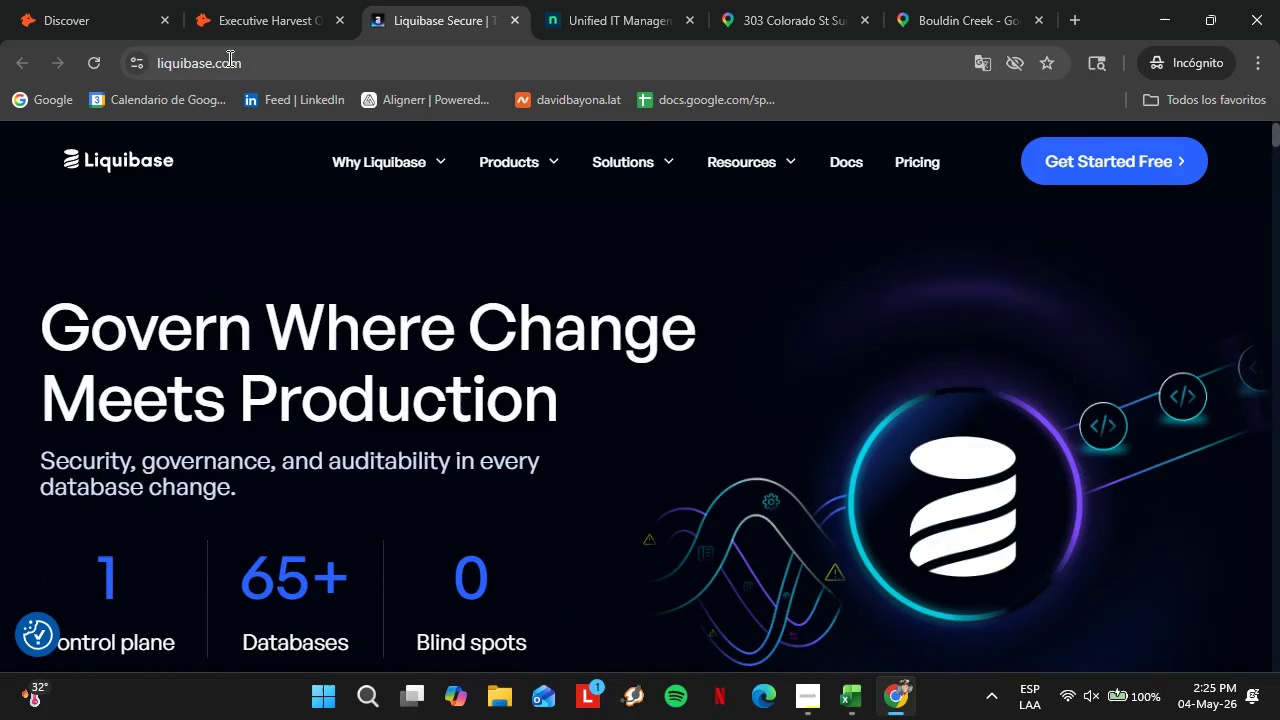 
left_click([227, 0])
 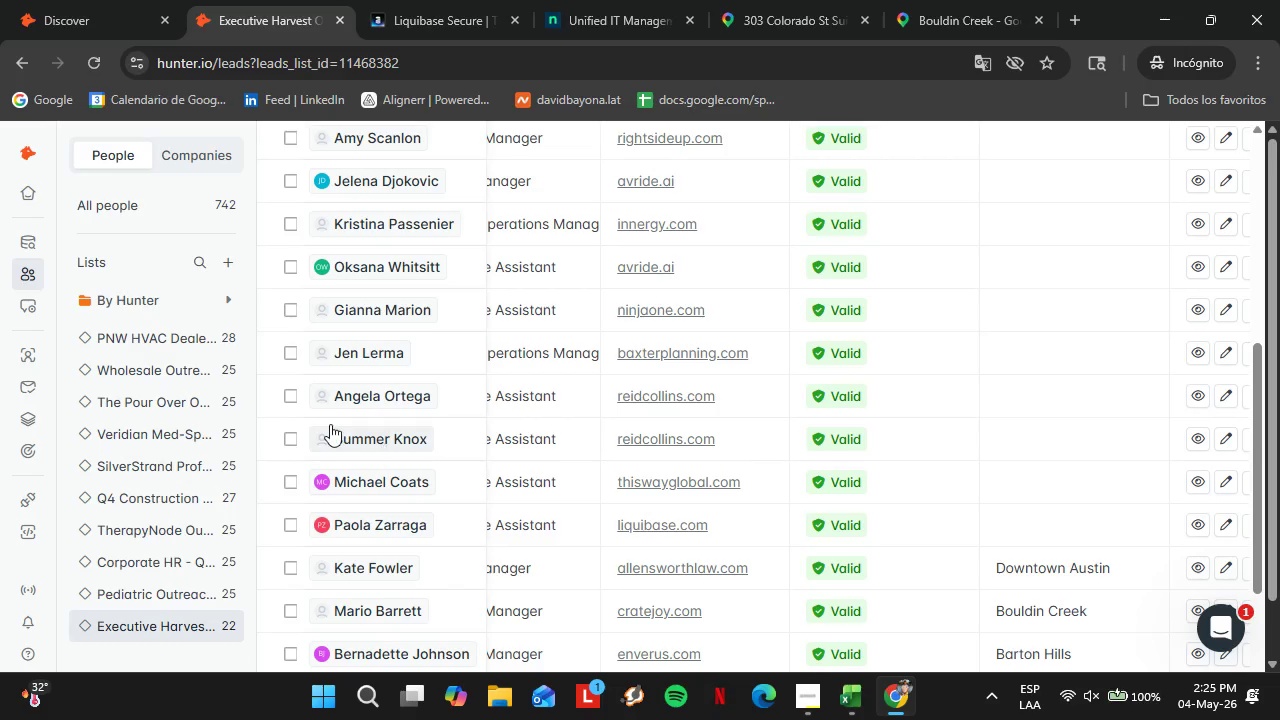 
left_click([285, 395])
 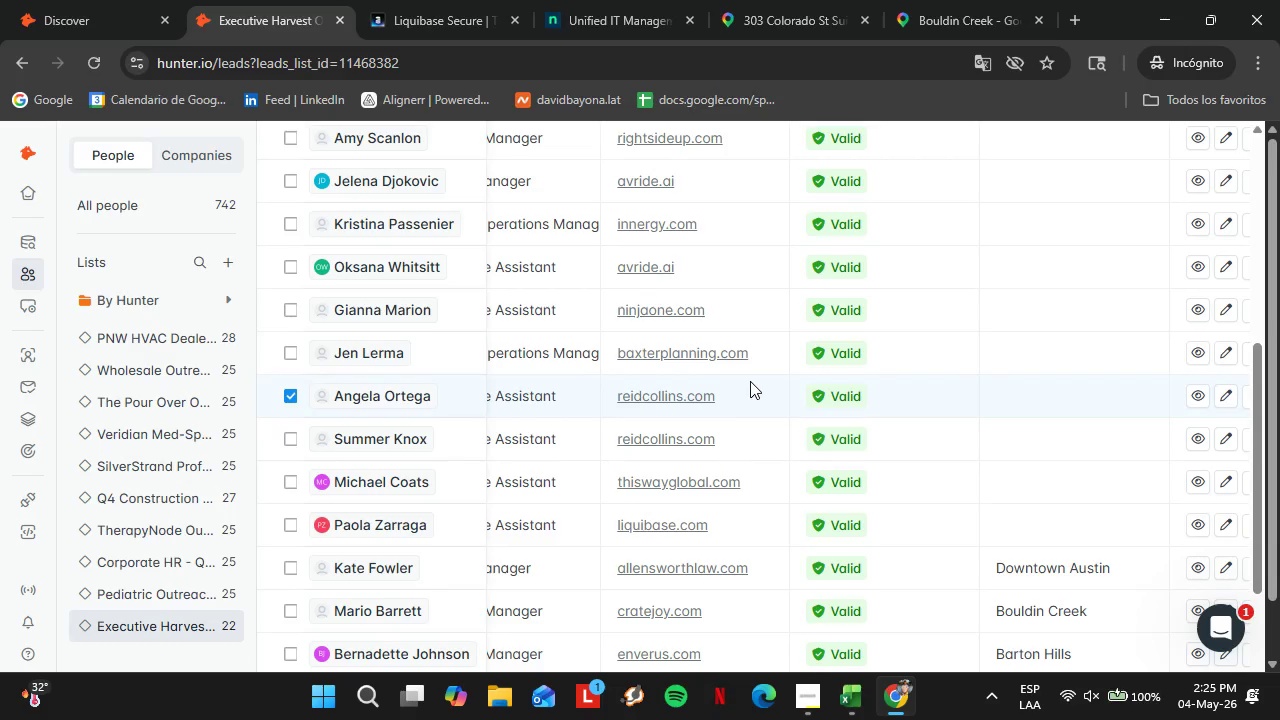 
scroll: coordinate [750, 381], scroll_direction: up, amount: 2.0
 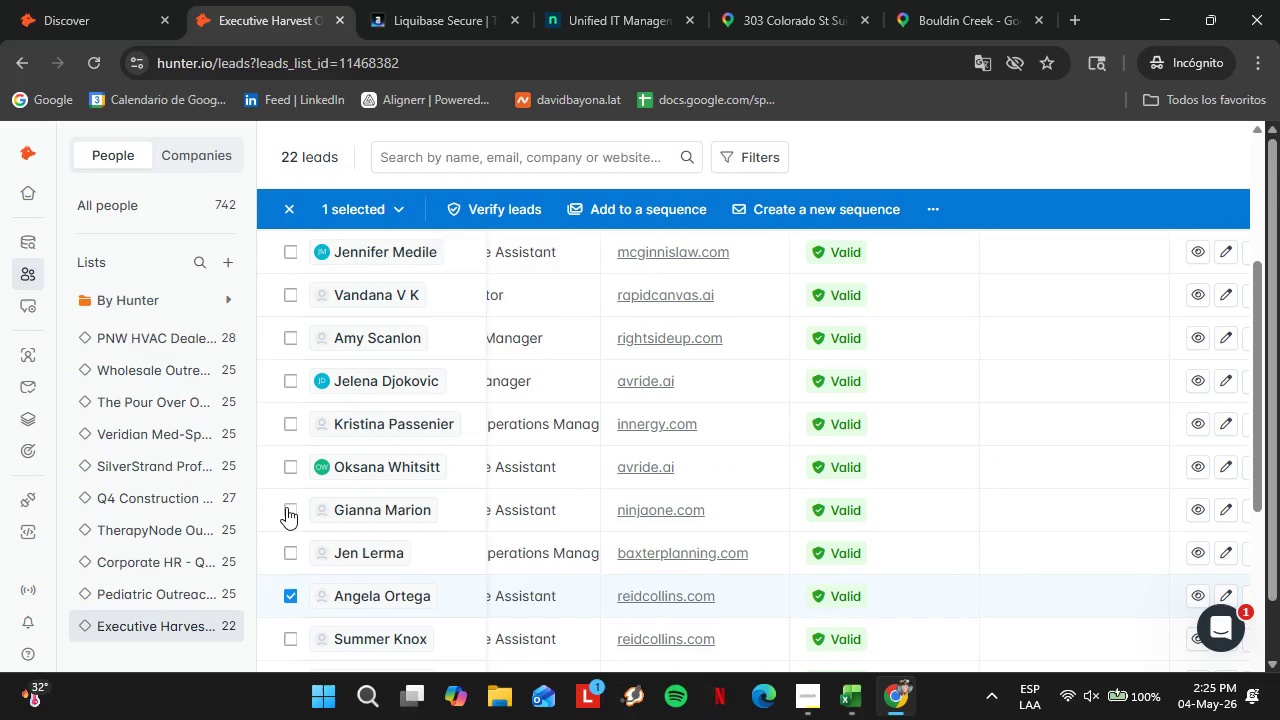 
left_click([285, 508])
 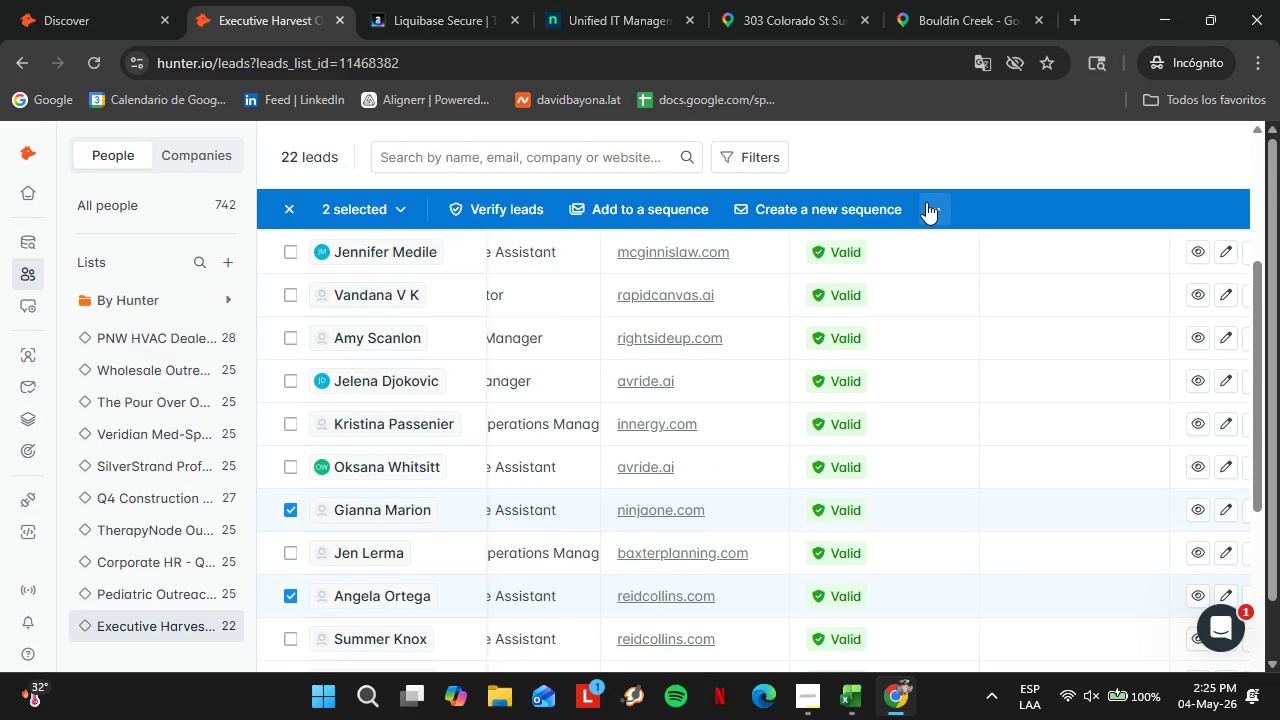 
left_click([923, 202])
 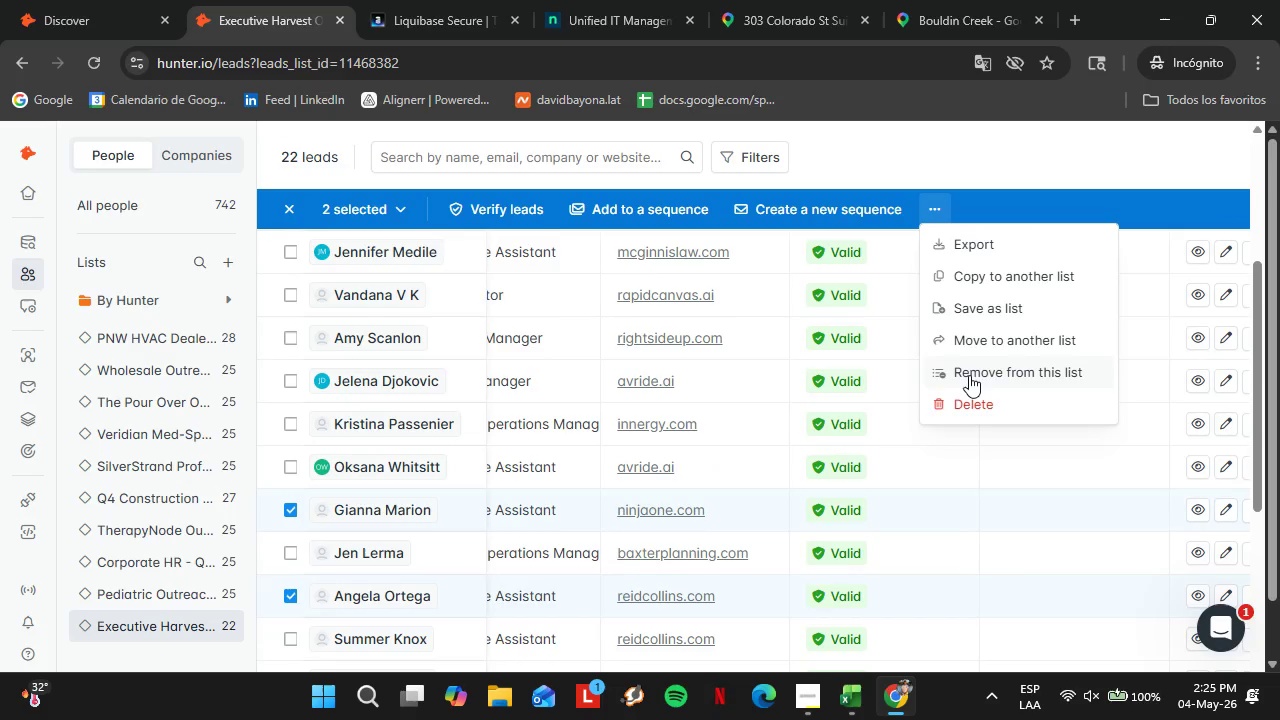 
left_click([970, 375])
 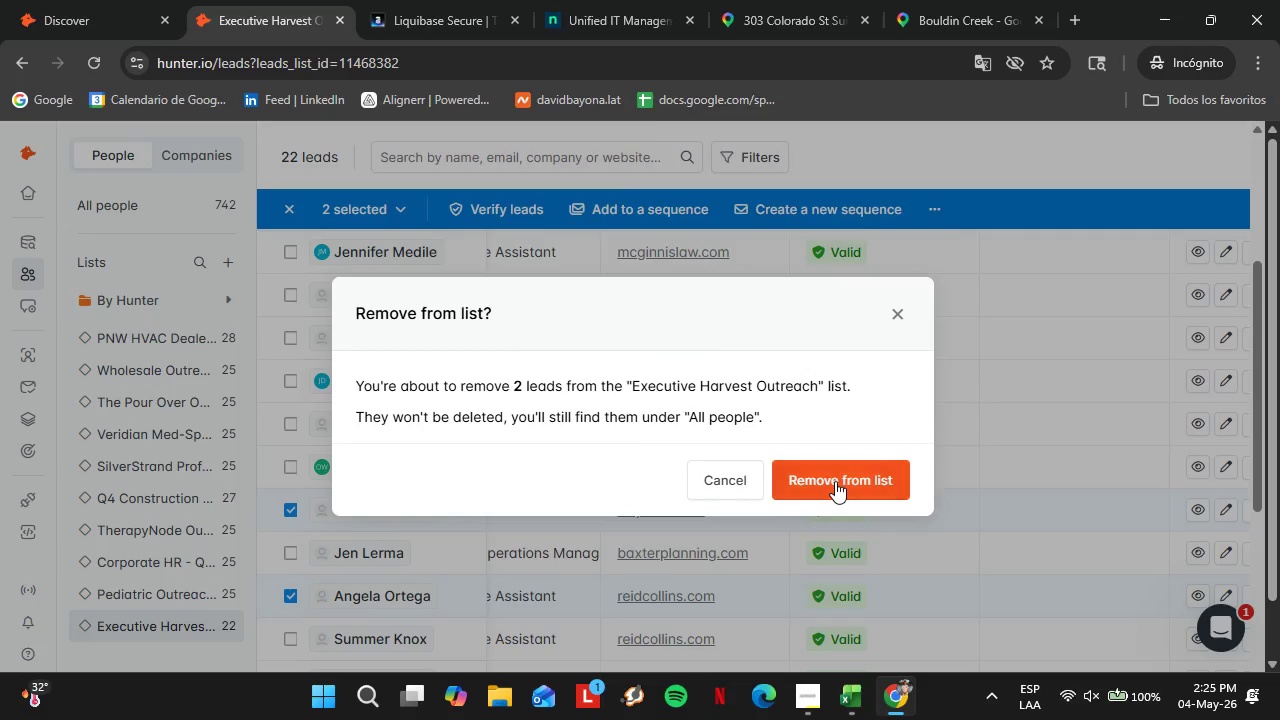 
left_click([835, 481])
 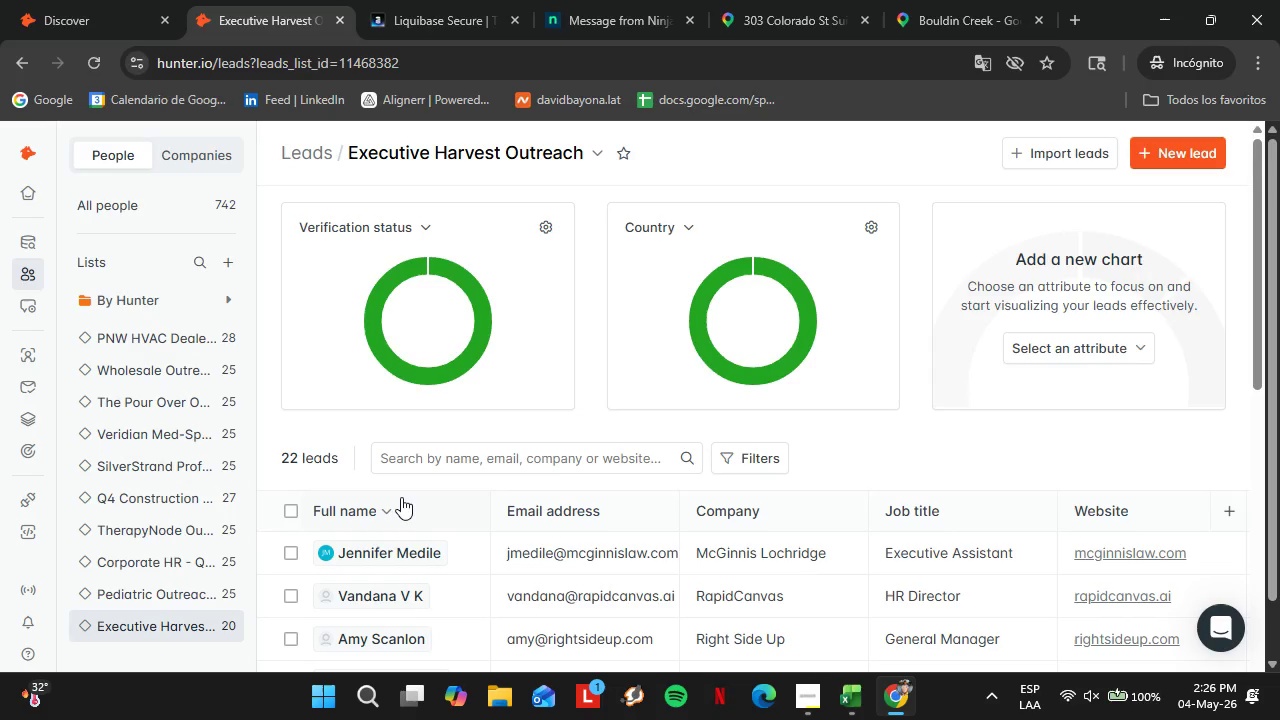 
wait(36.83)
 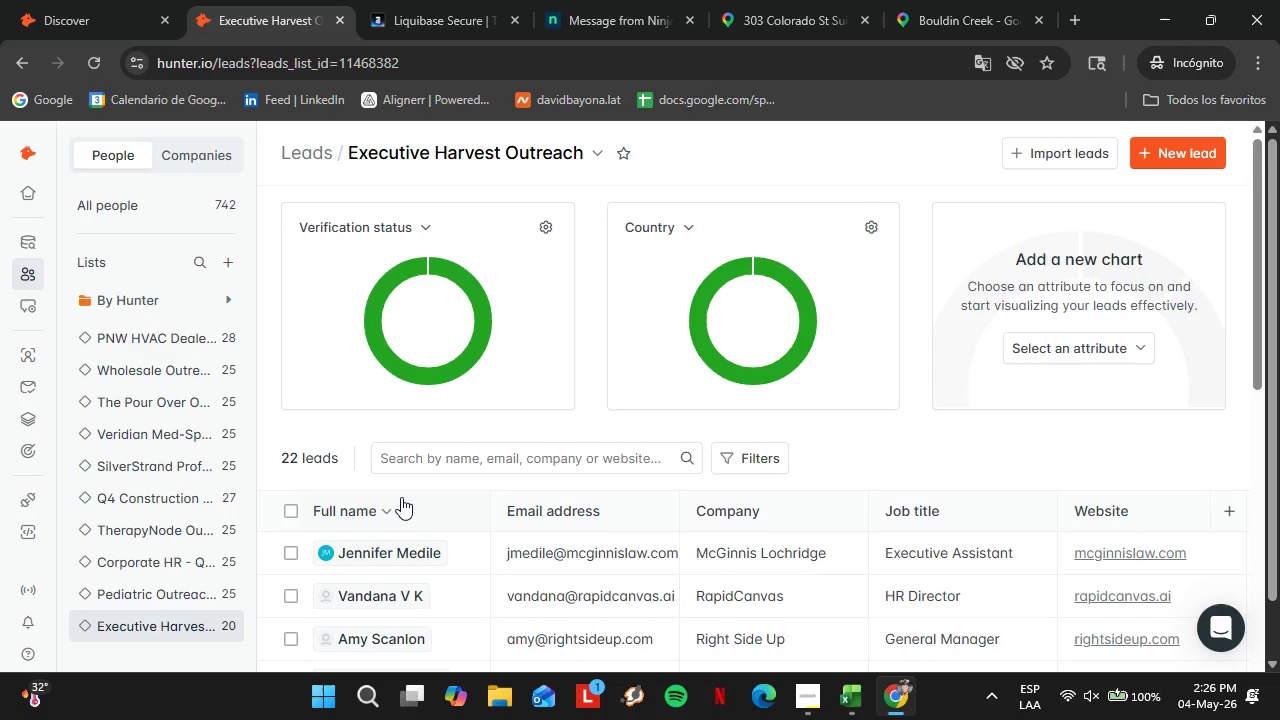 
scroll: coordinate [1003, 419], scroll_direction: down, amount: 8.0
 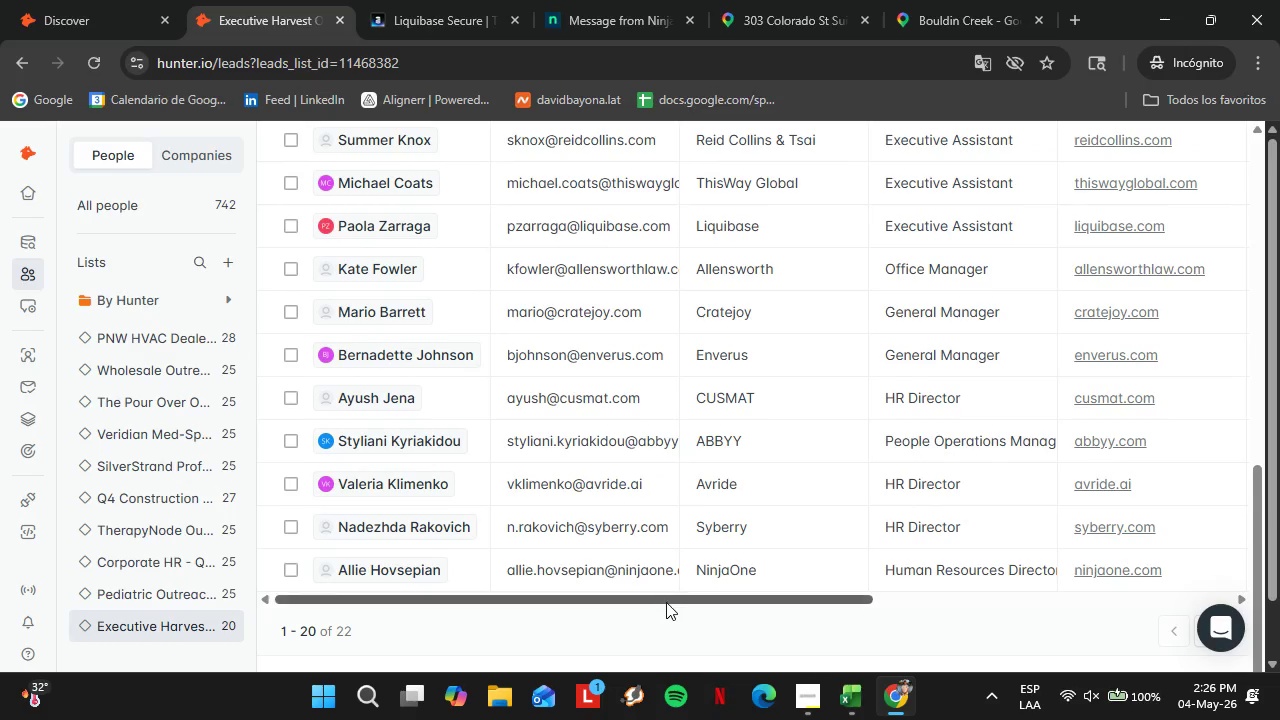 
left_click_drag(start_coordinate=[666, 602], to_coordinate=[934, 592])
 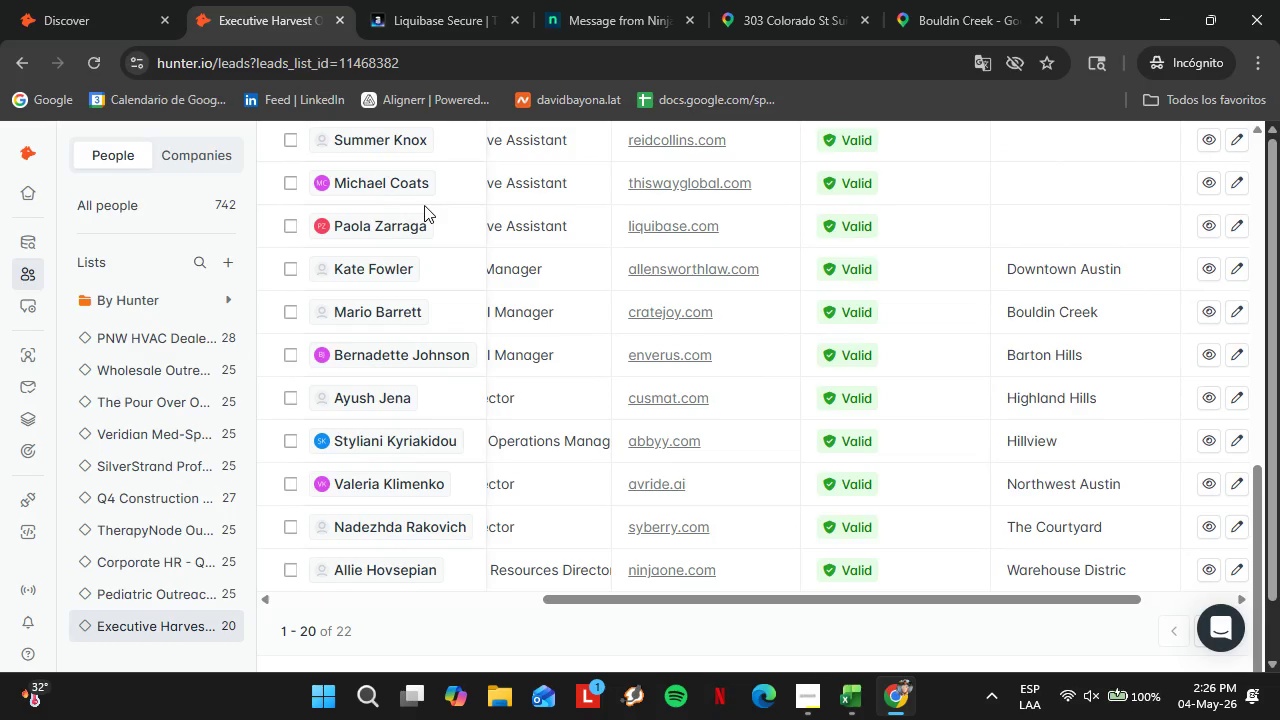 
left_click([379, 223])
 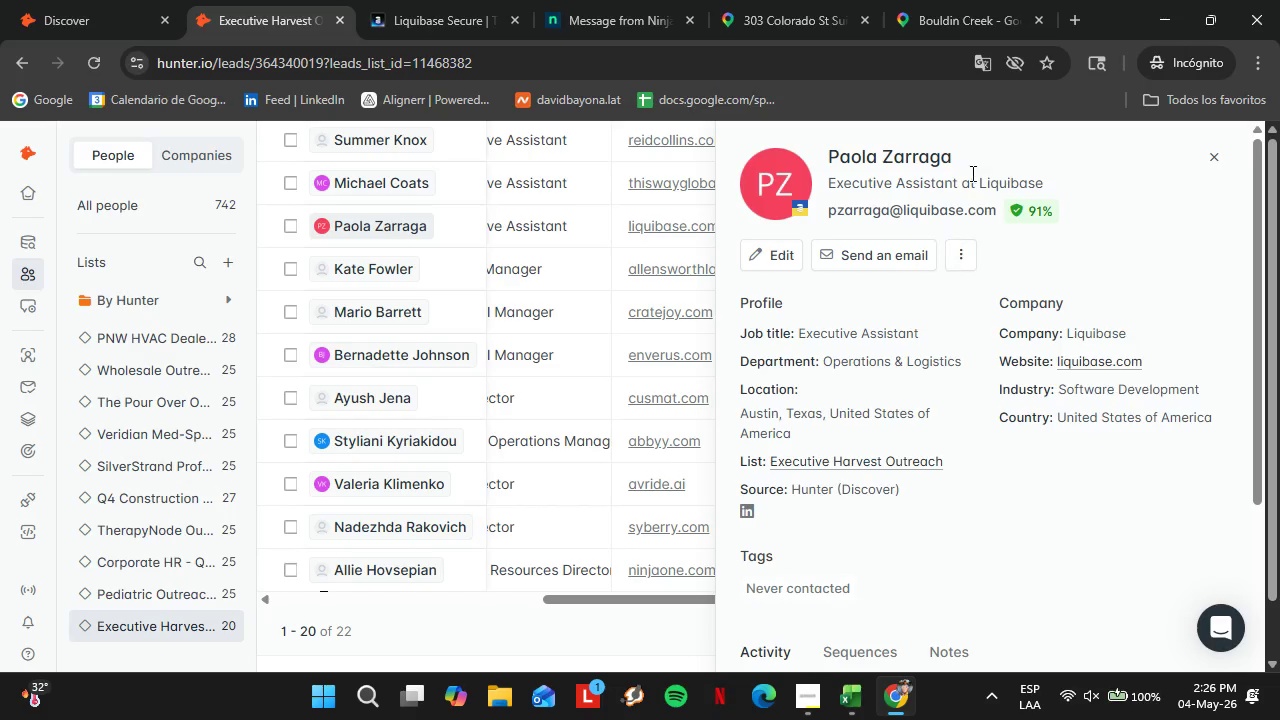 
left_click_drag(start_coordinate=[980, 182], to_coordinate=[1074, 172])
 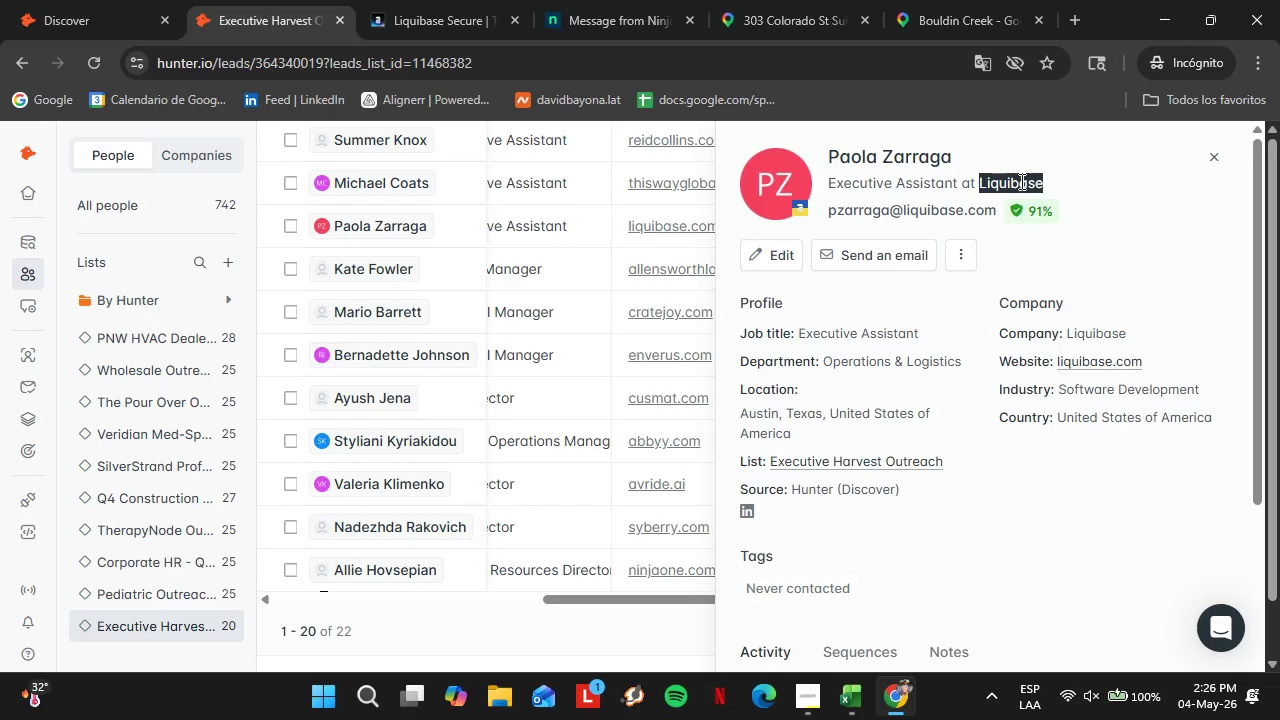 
right_click([1020, 181])
 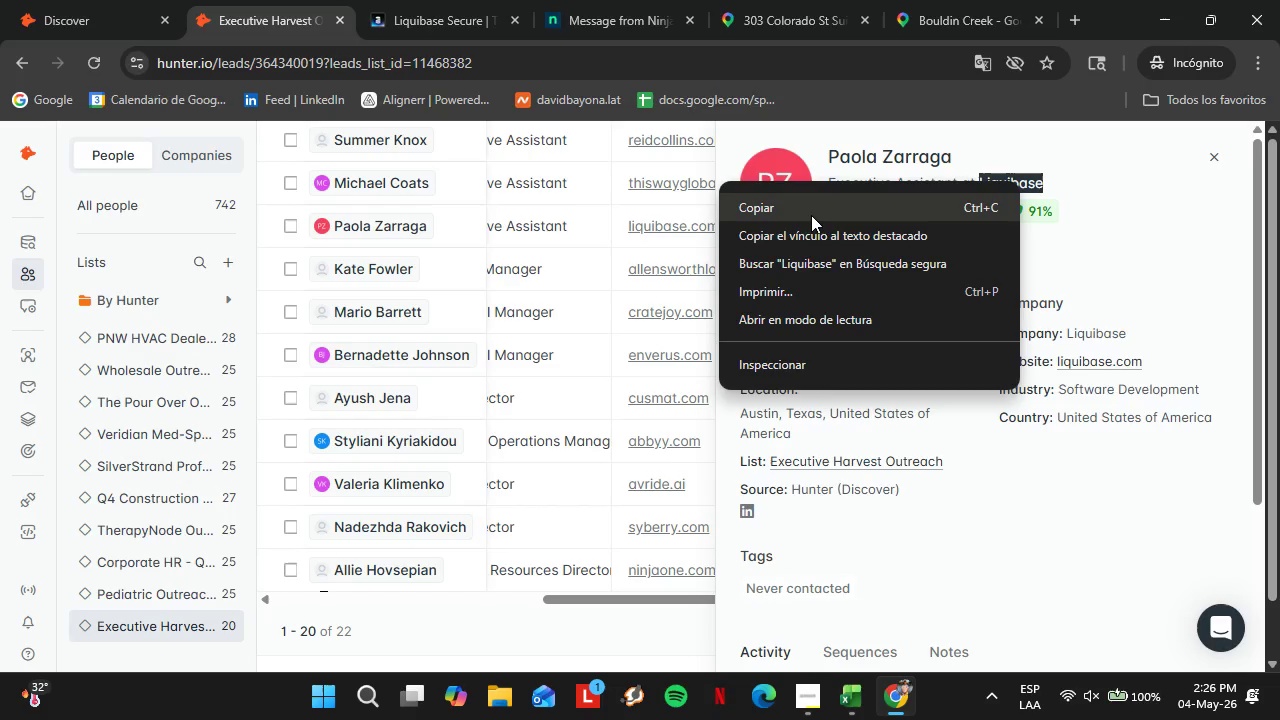 
left_click([803, 211])
 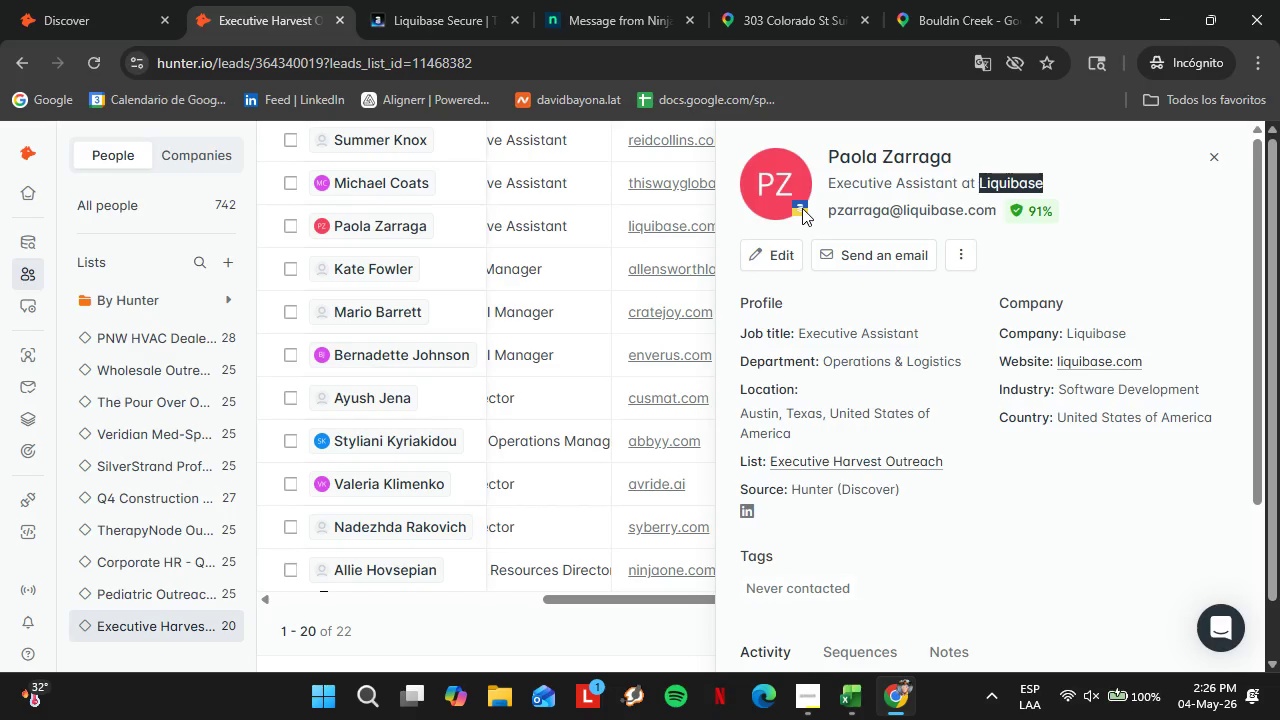 
left_click_drag(start_coordinate=[692, 0], to_coordinate=[701, 0])
 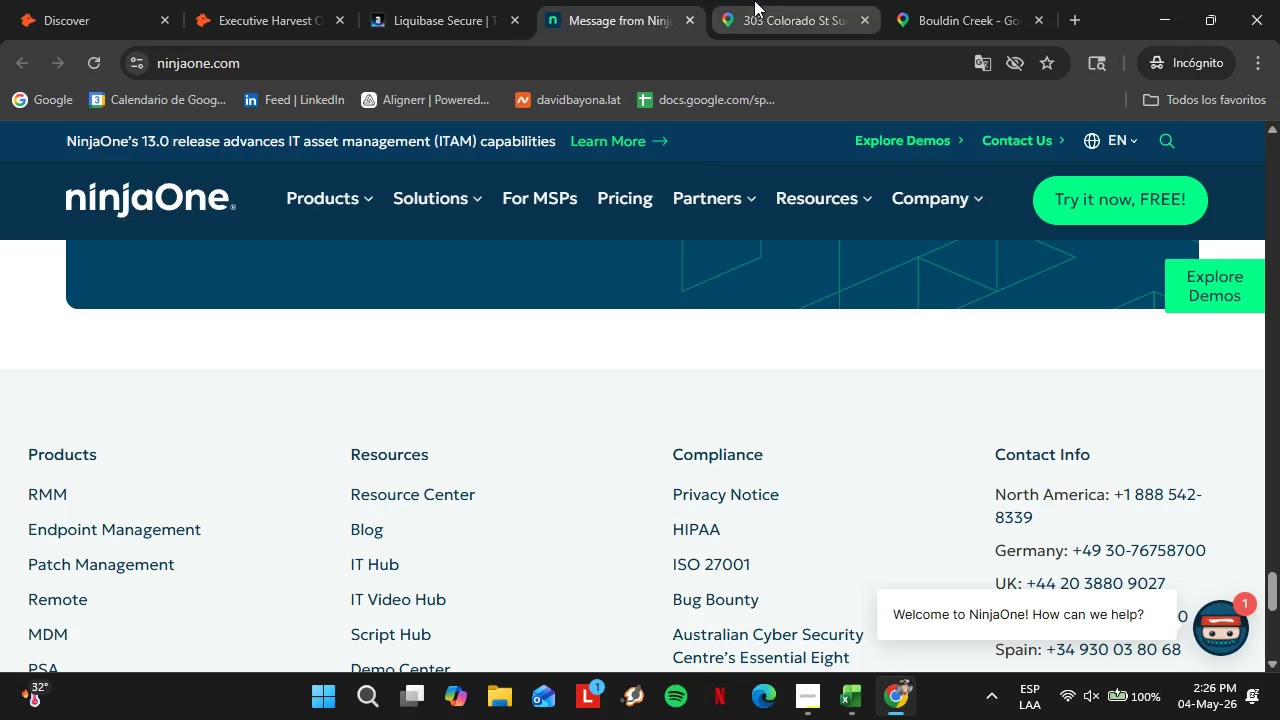 
triple_click([754, 0])
 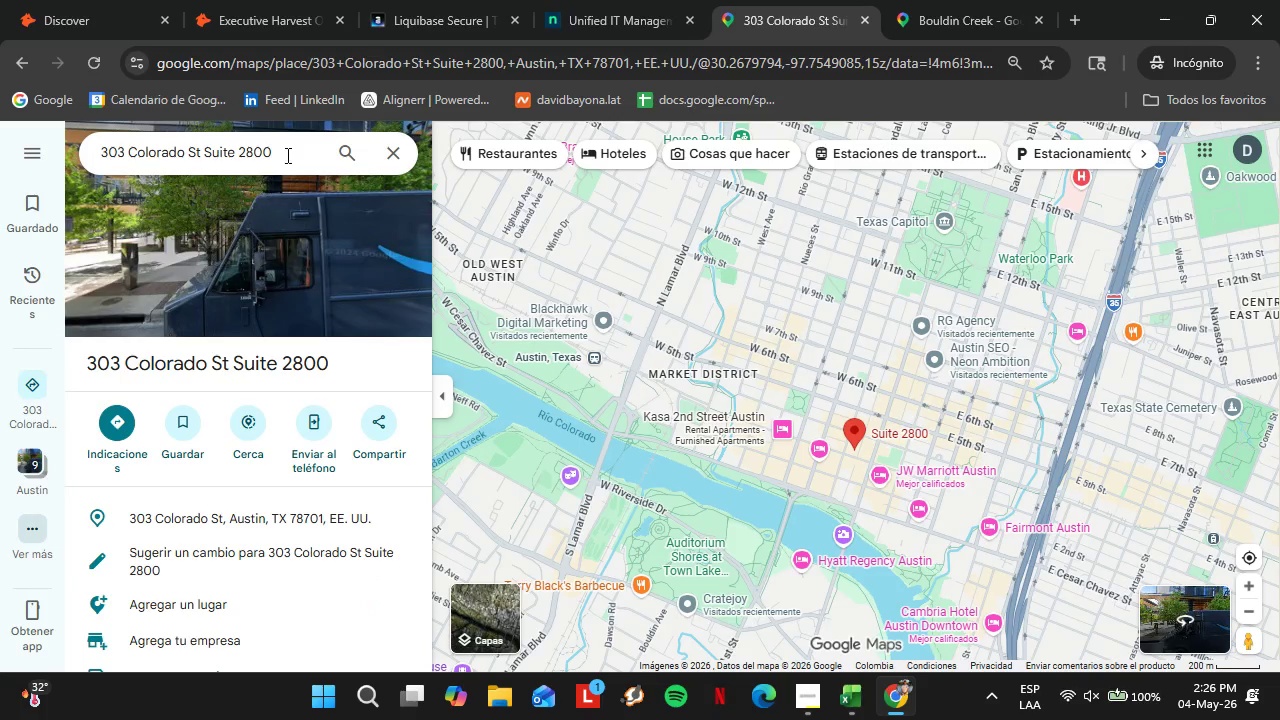 
left_click_drag(start_coordinate=[286, 155], to_coordinate=[88, 149])
 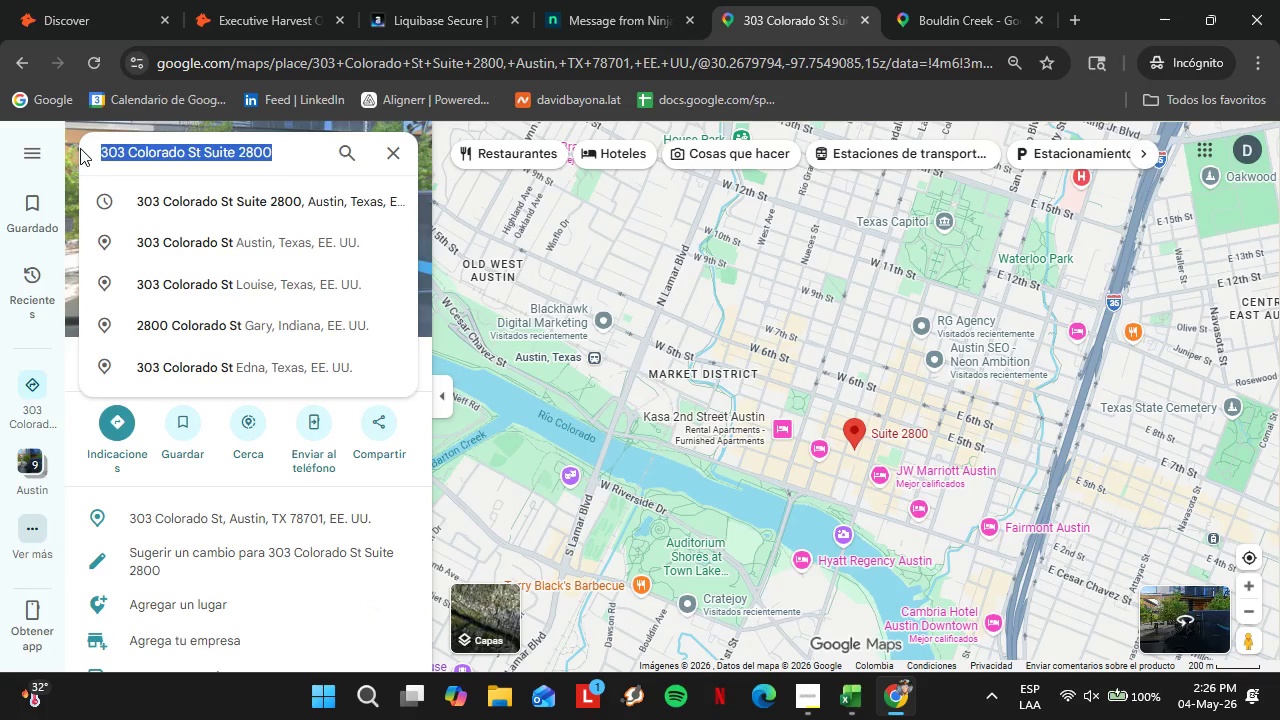 
key(Control+V)
 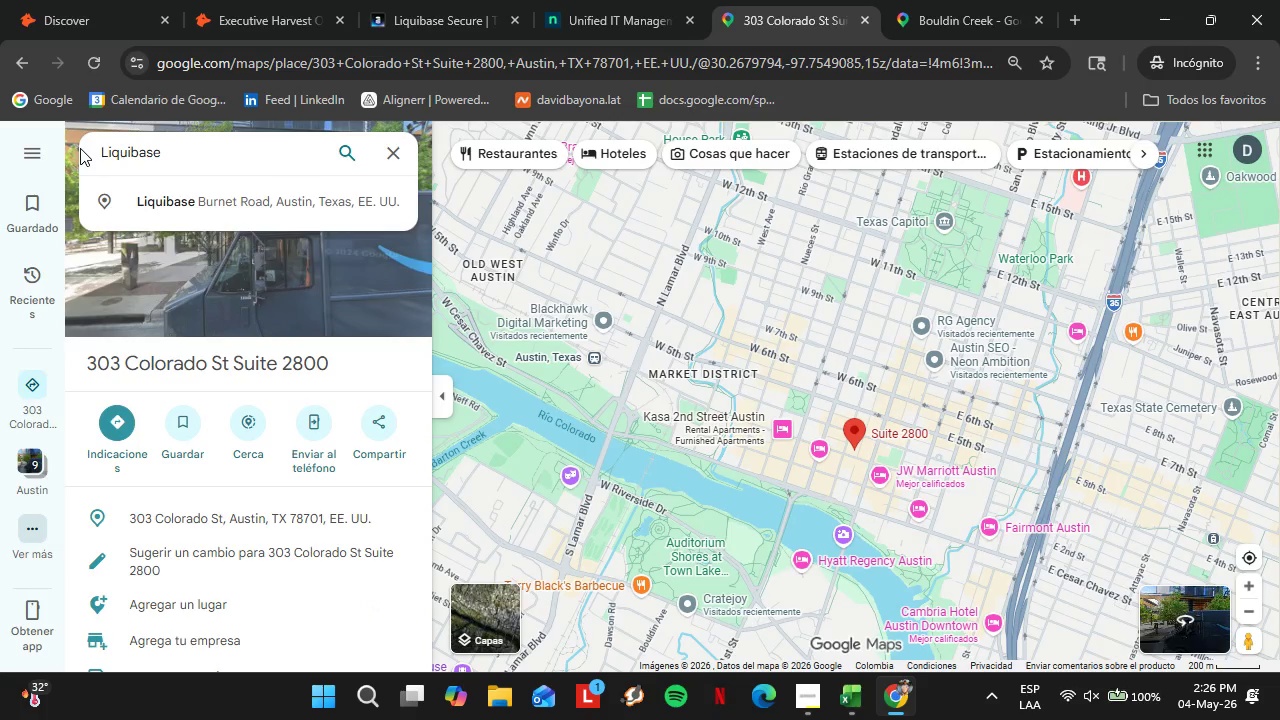 
key(Enter)
 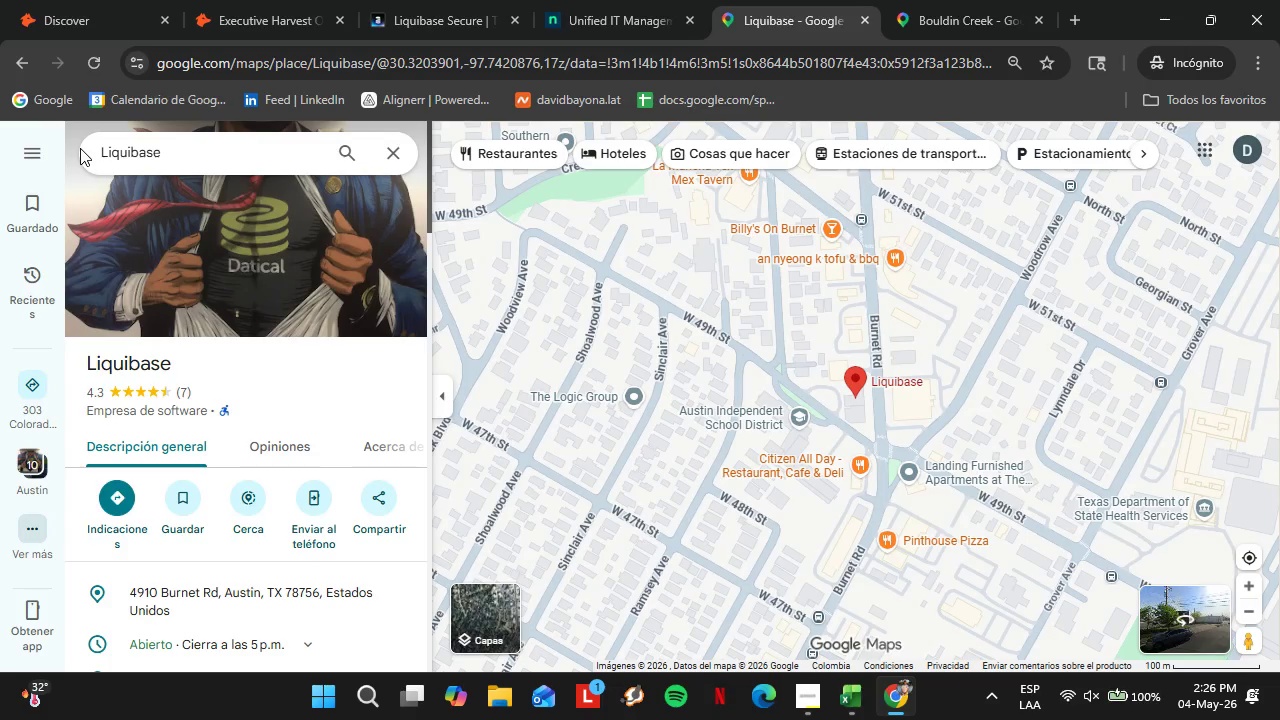 
wait(19.59)
 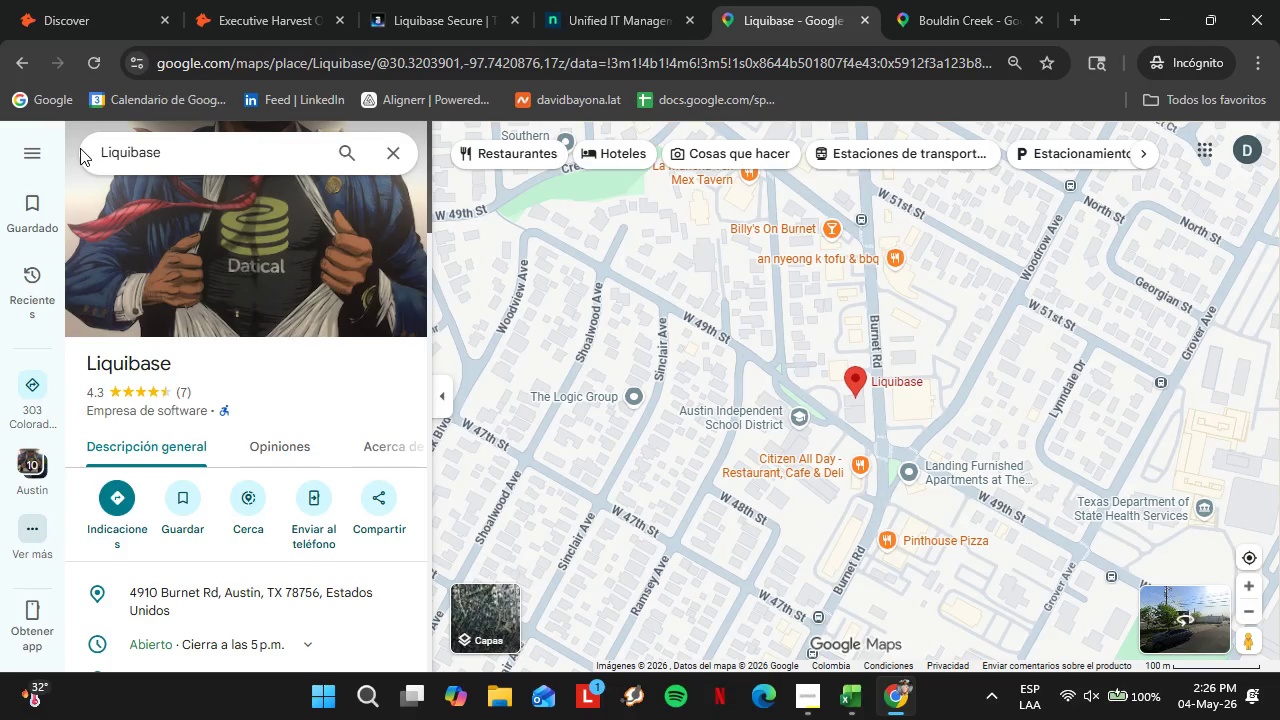 
left_click([1250, 609])
 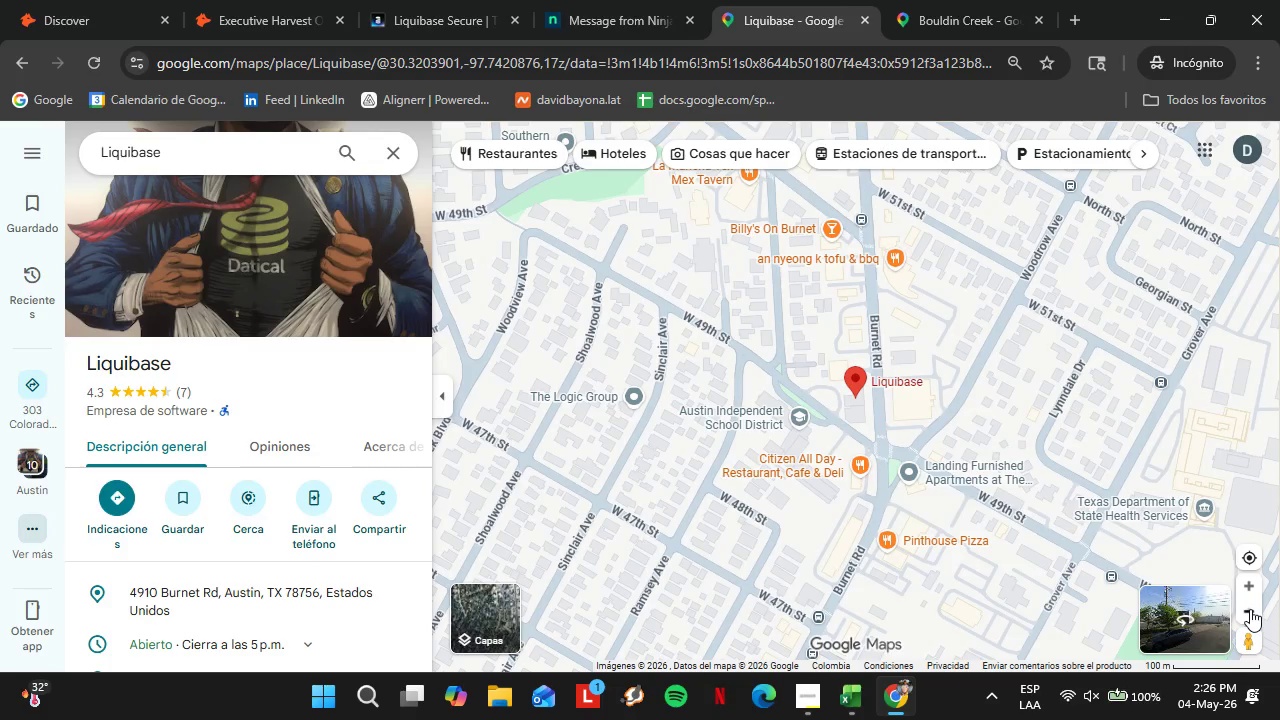 
left_click([1250, 609])
 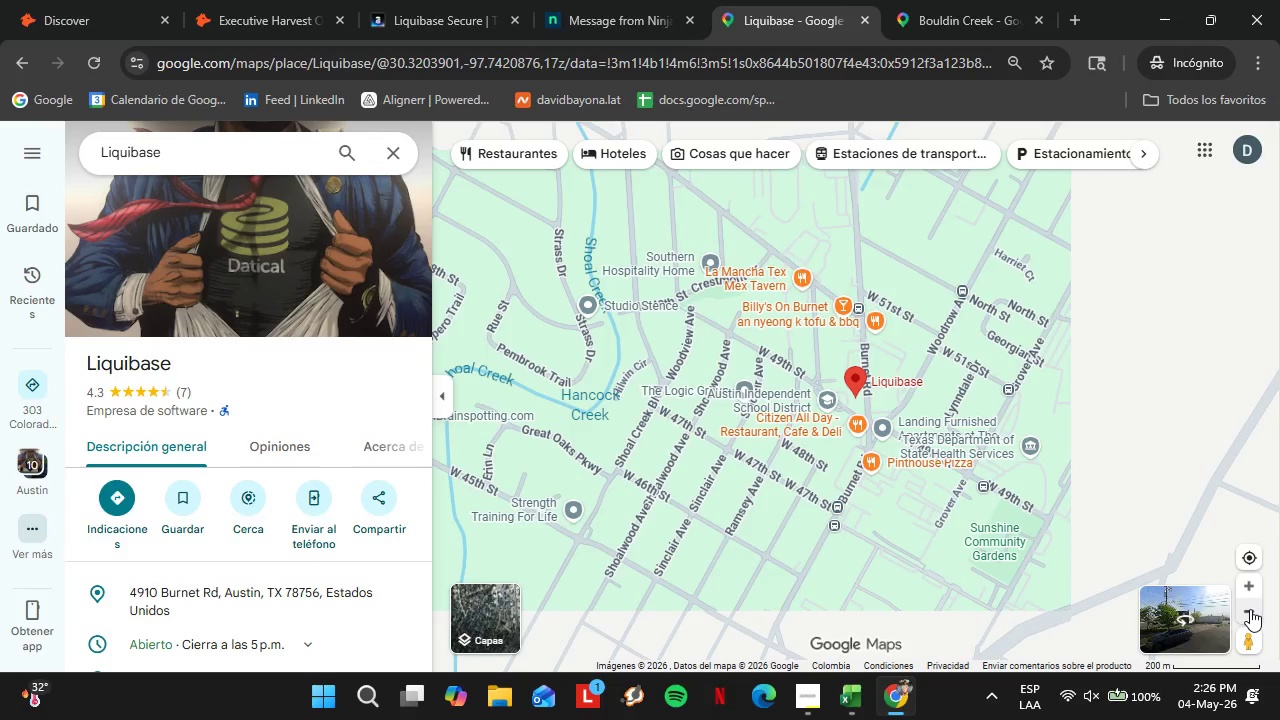 
left_click_drag(start_coordinate=[903, 371], to_coordinate=[866, 432])
 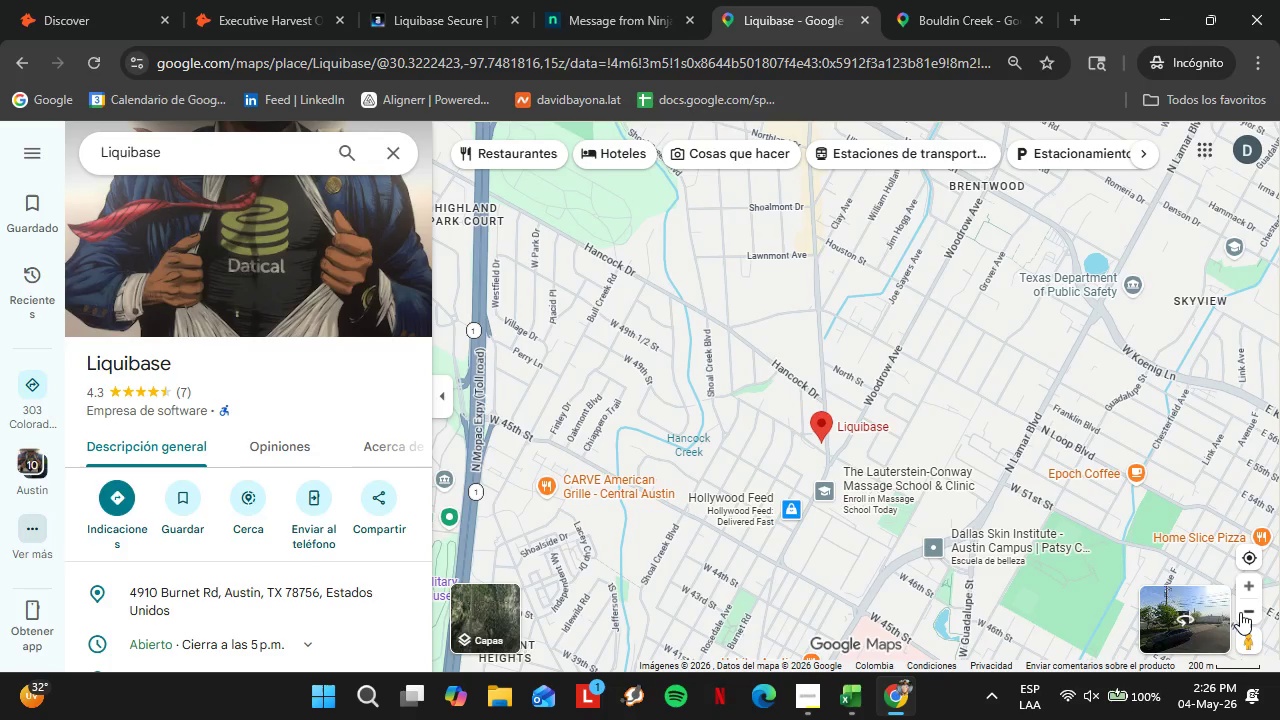 
left_click([1240, 612])
 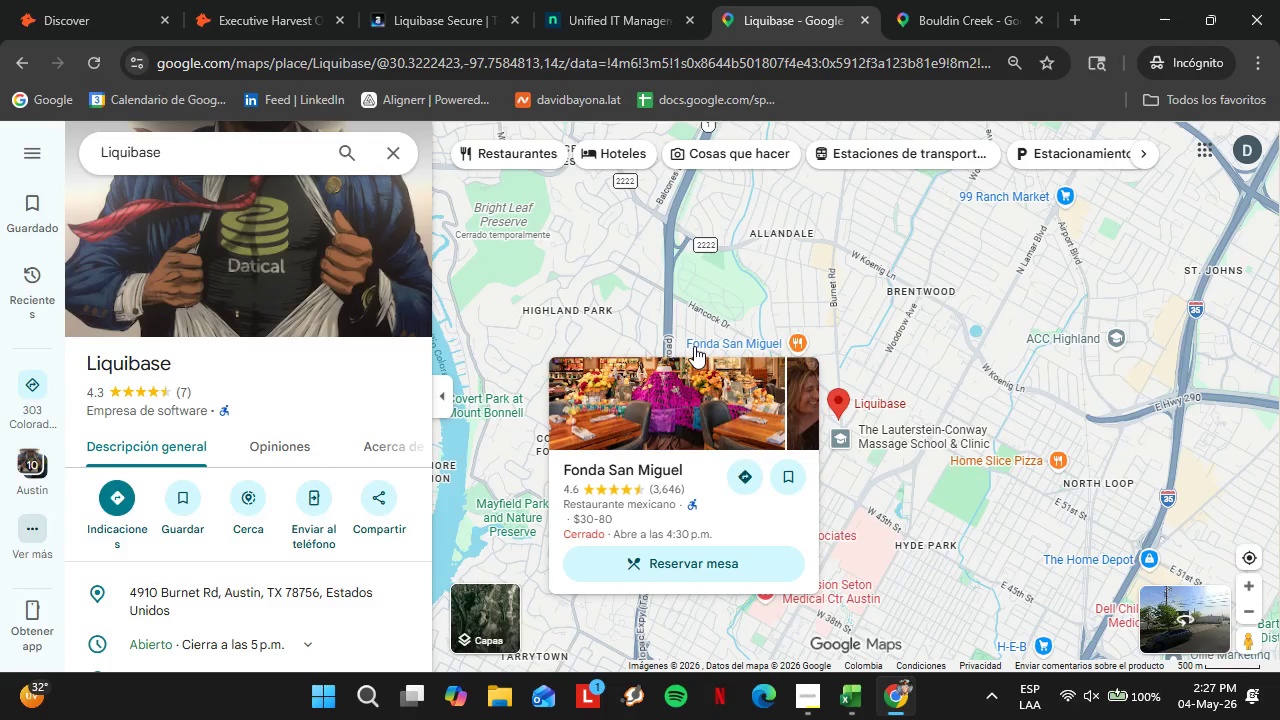 
wait(54.84)
 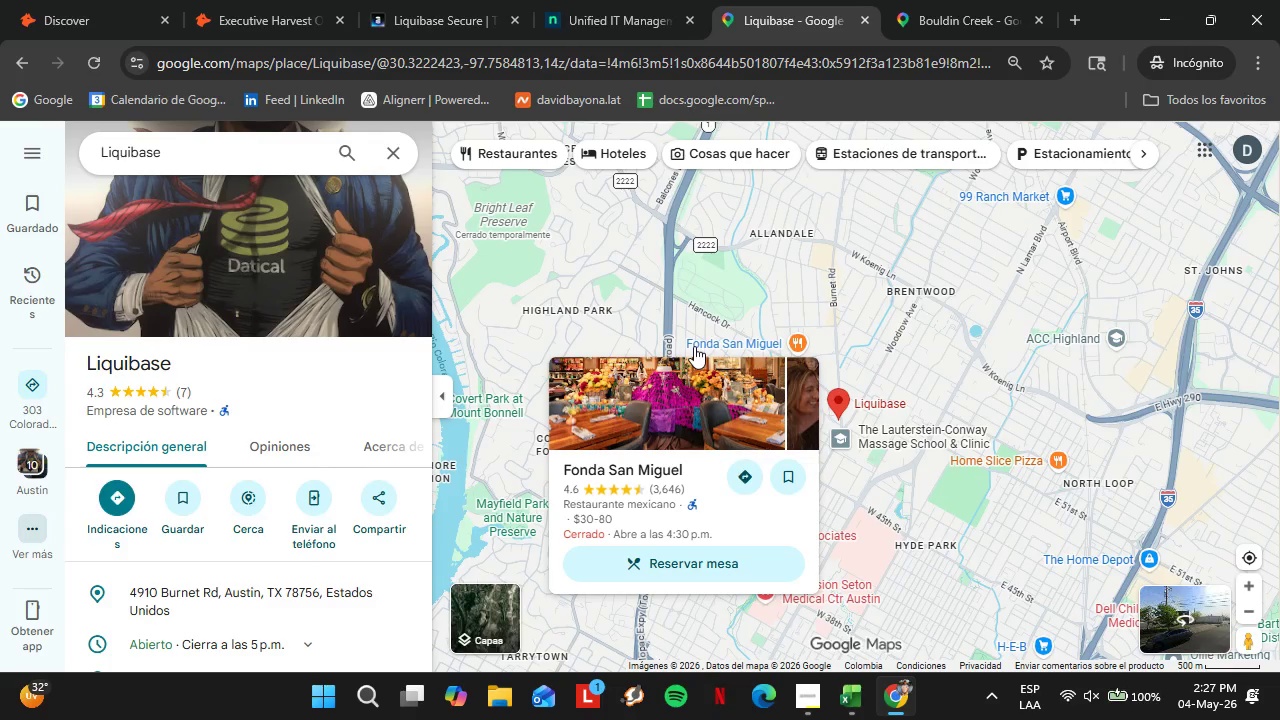 
left_click([1250, 606])
 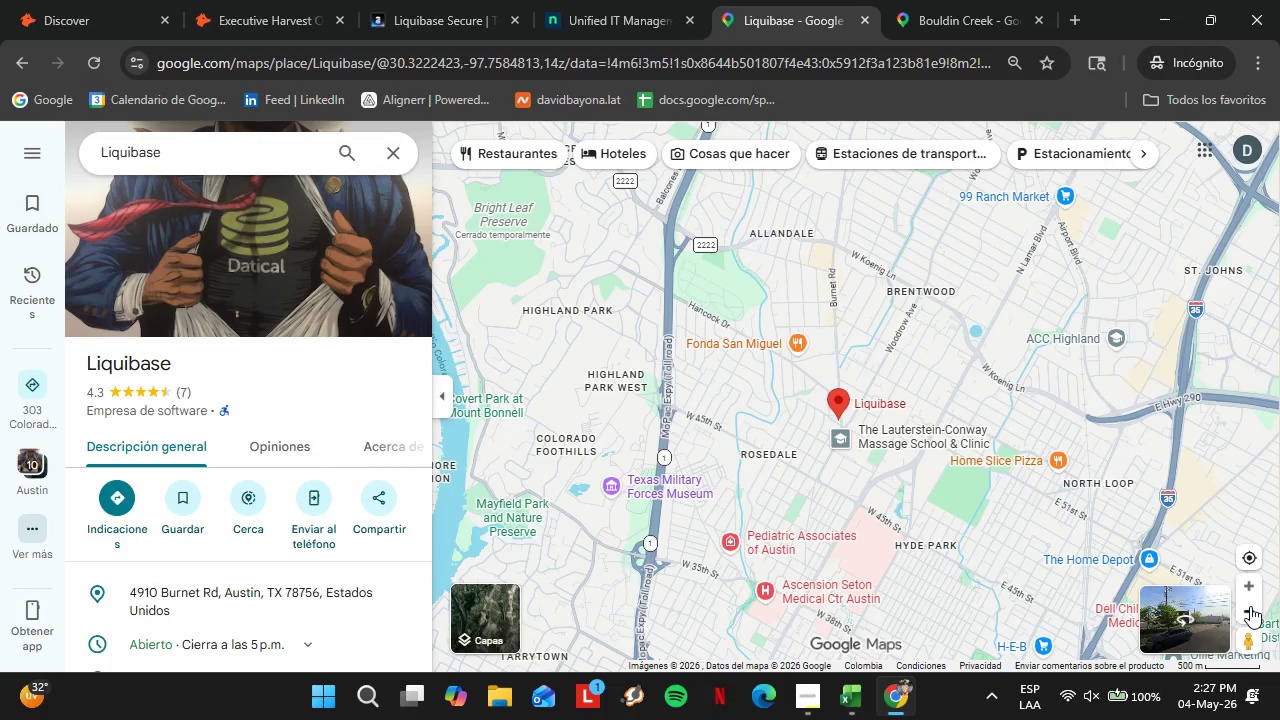 
left_click([1250, 613])
 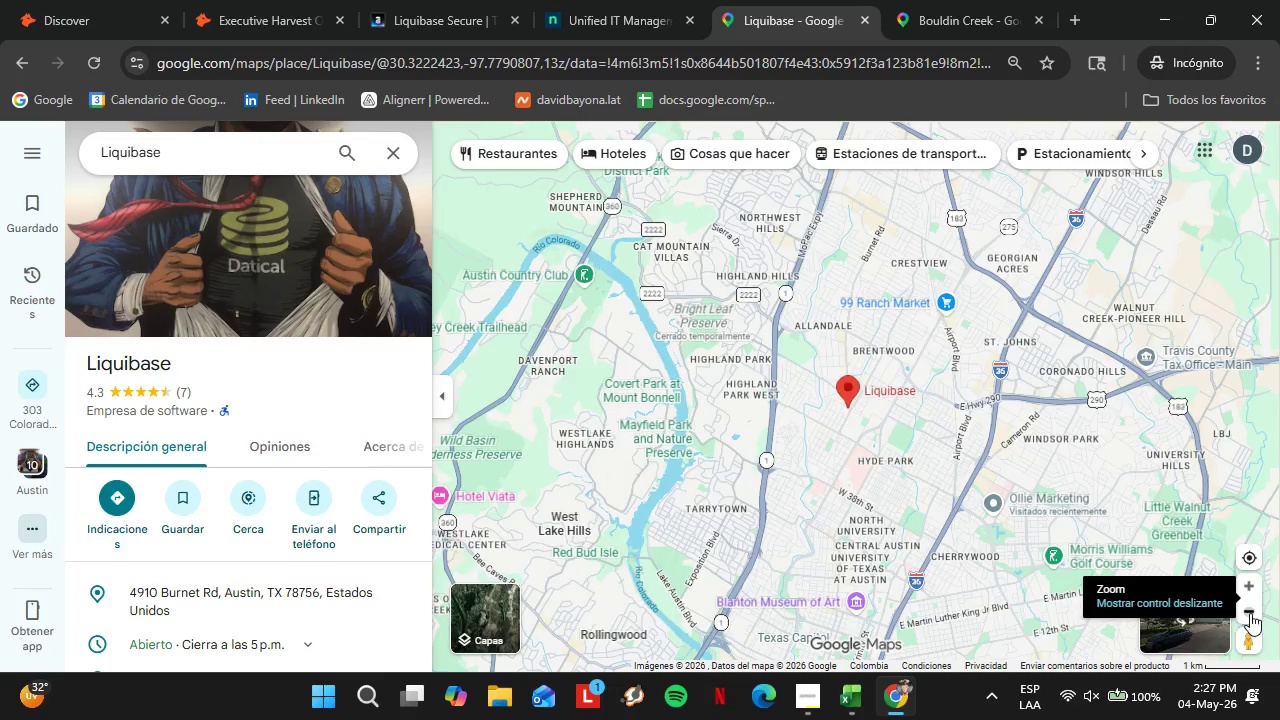 
left_click([866, 429])
 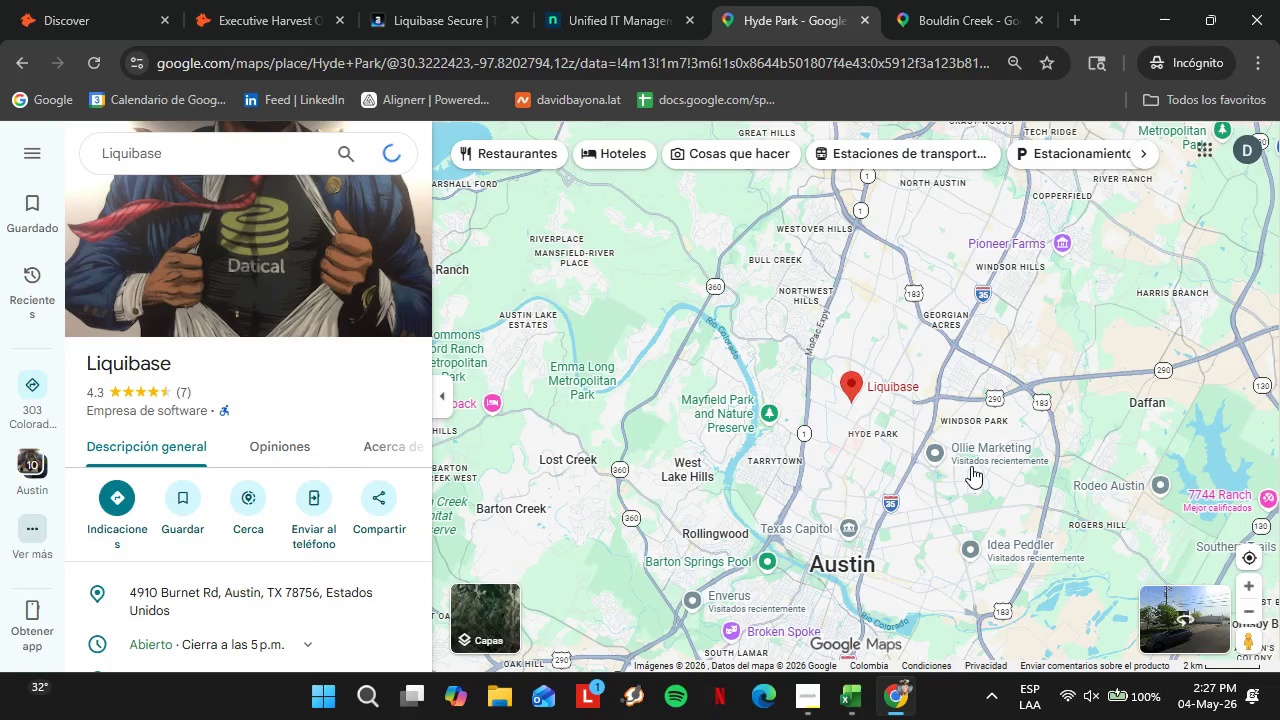 
left_click_drag(start_coordinate=[945, 328], to_coordinate=[872, 456])
 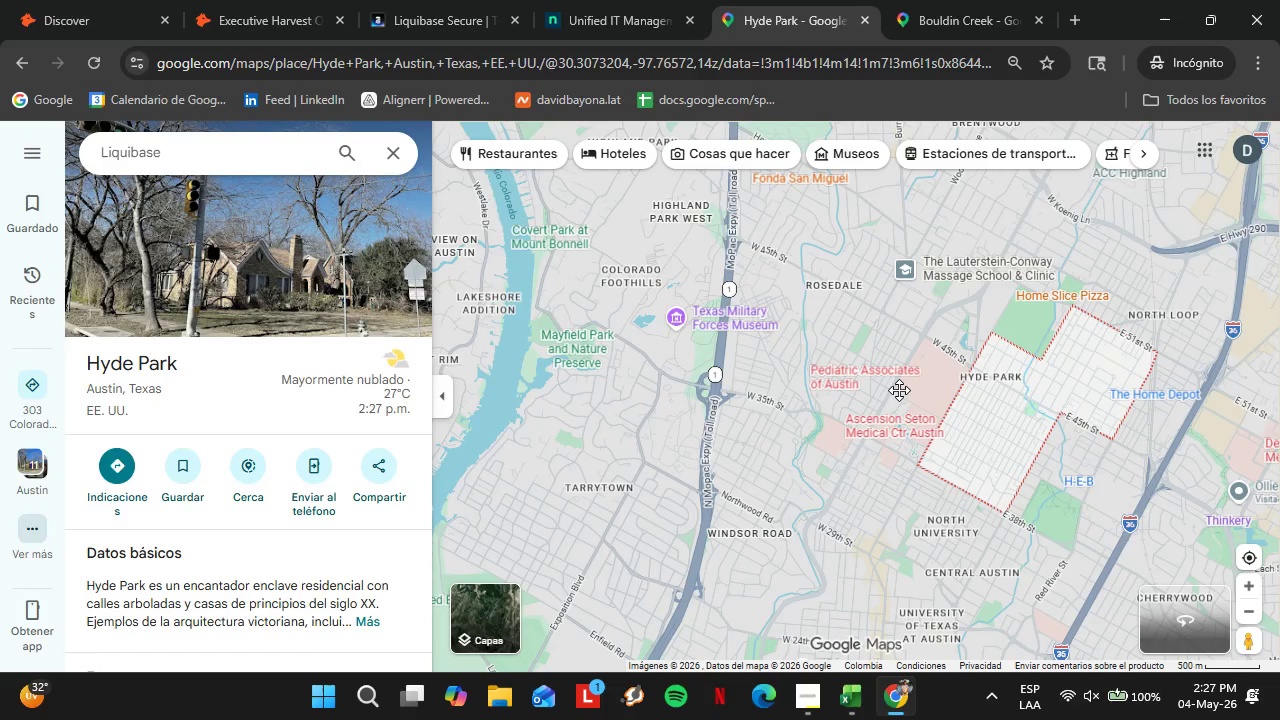 
left_click([769, 392])
 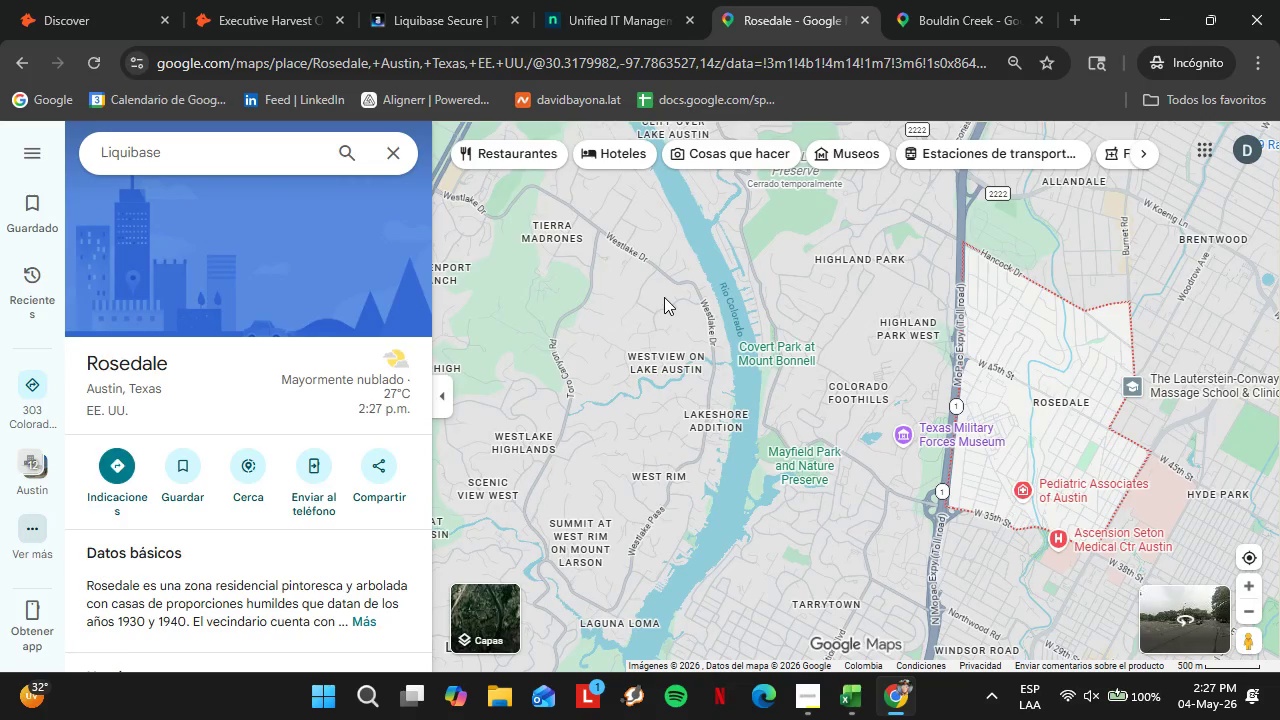 
wait(5.38)
 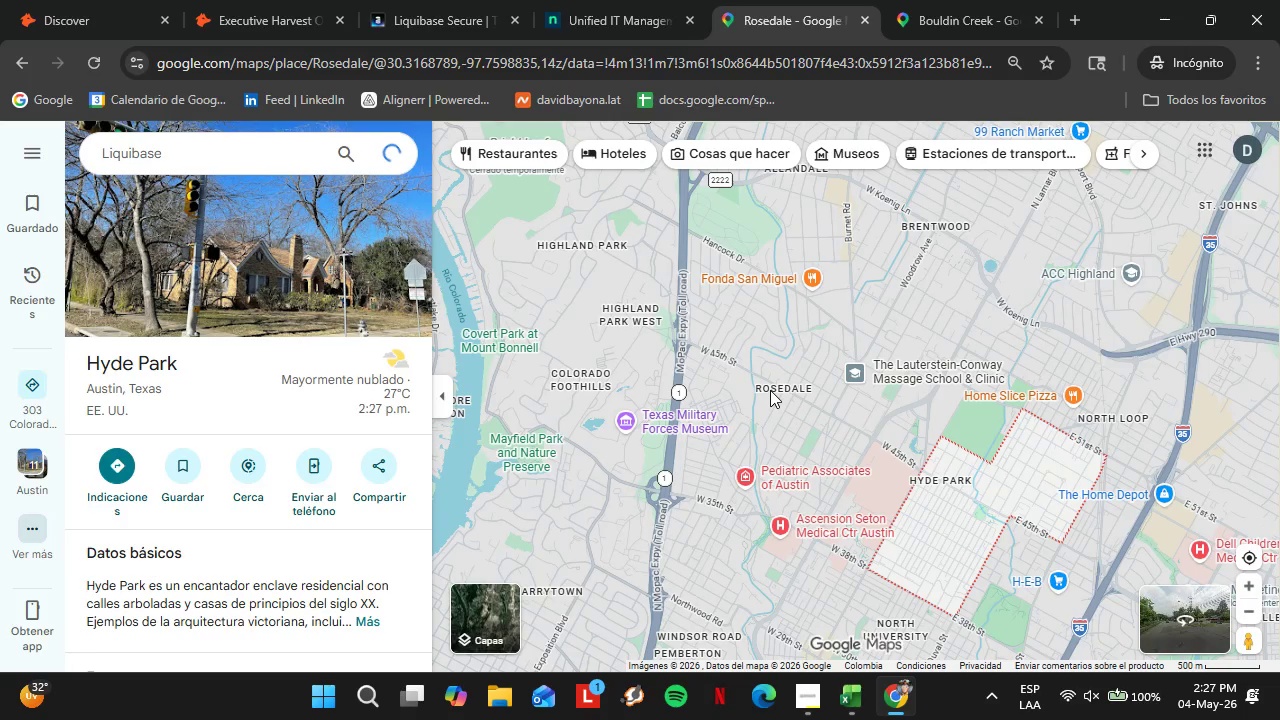 
left_click([356, 150])
 